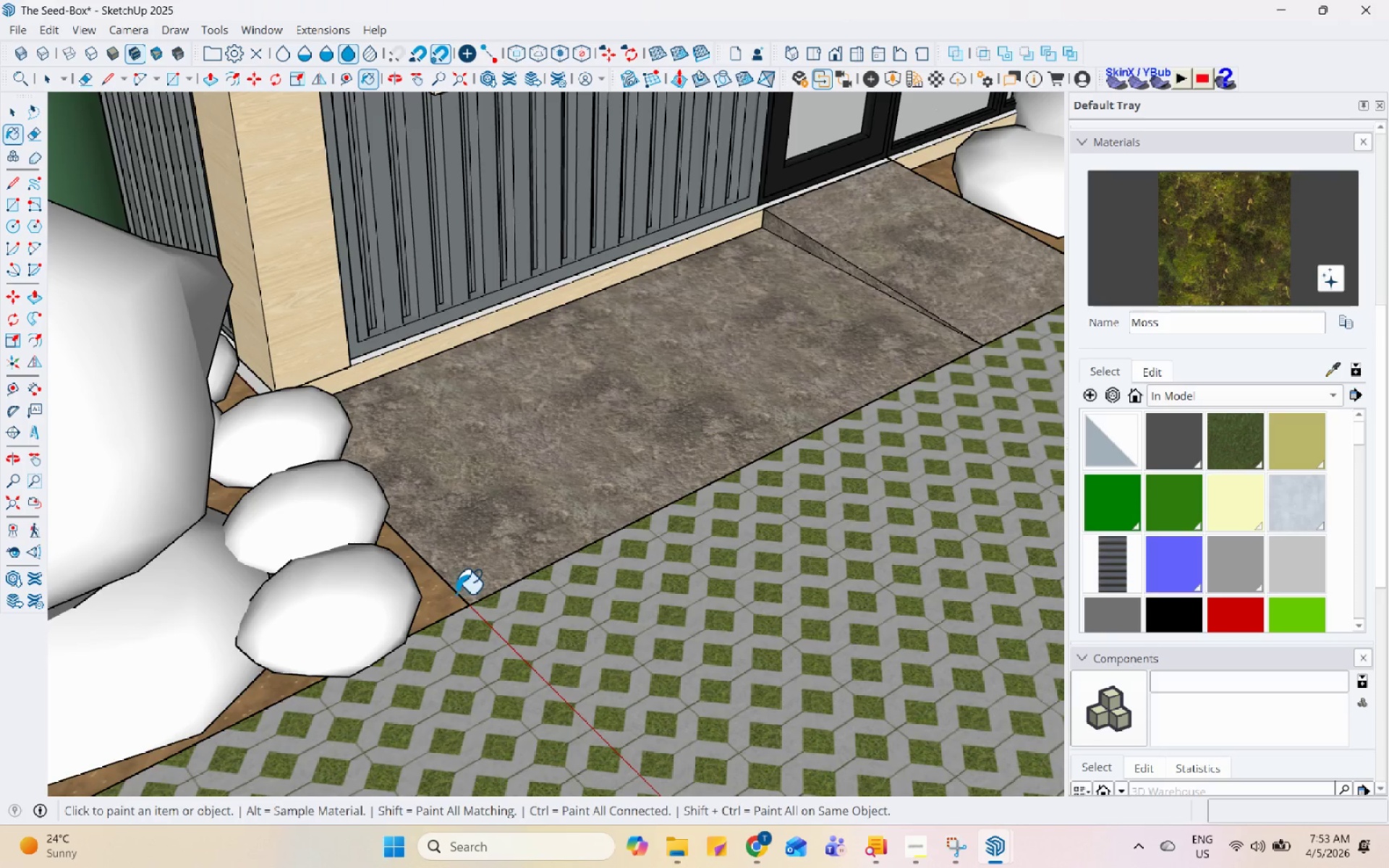 
scroll: coordinate [478, 584], scroll_direction: down, amount: 7.0
 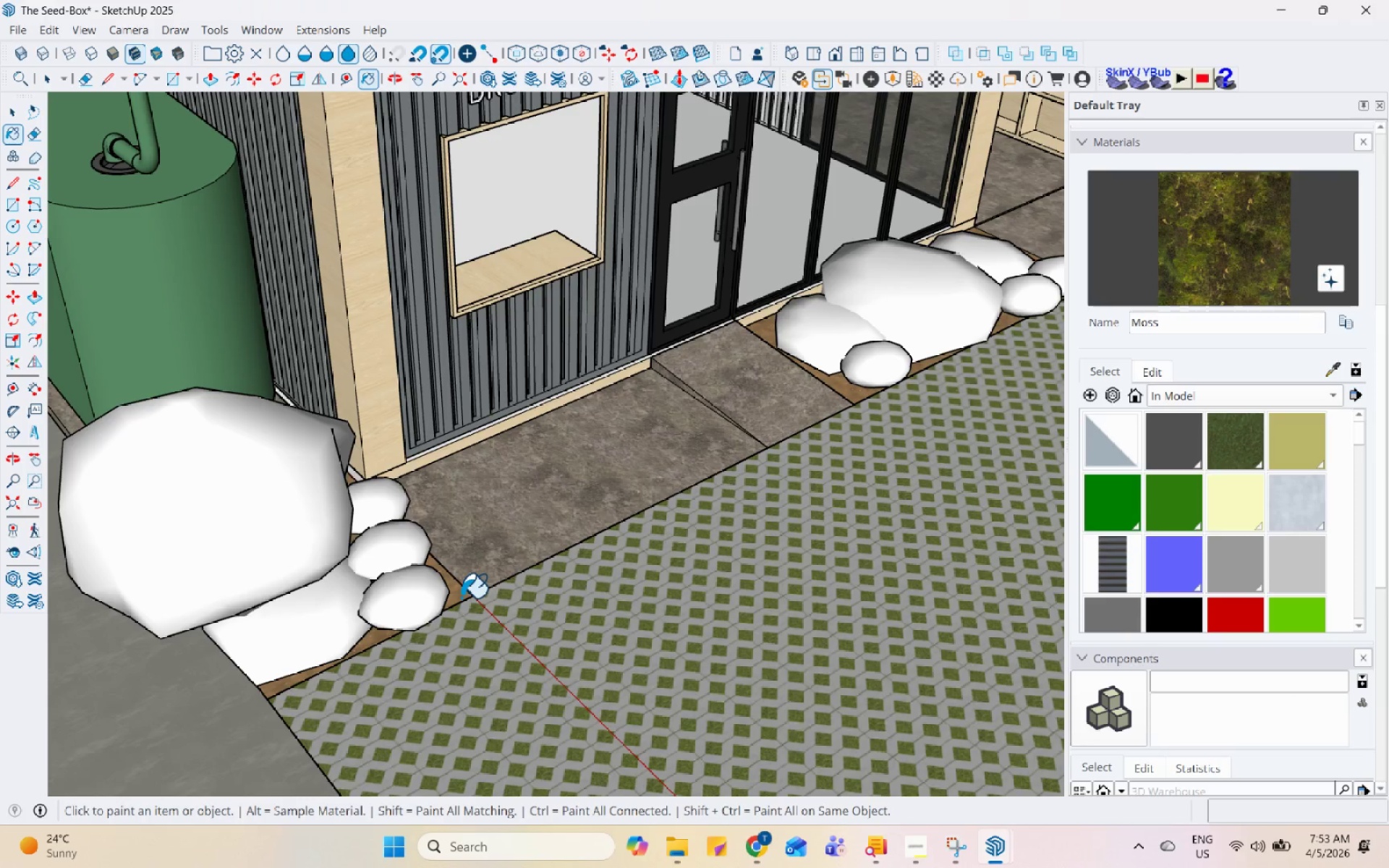 
key(Space)
 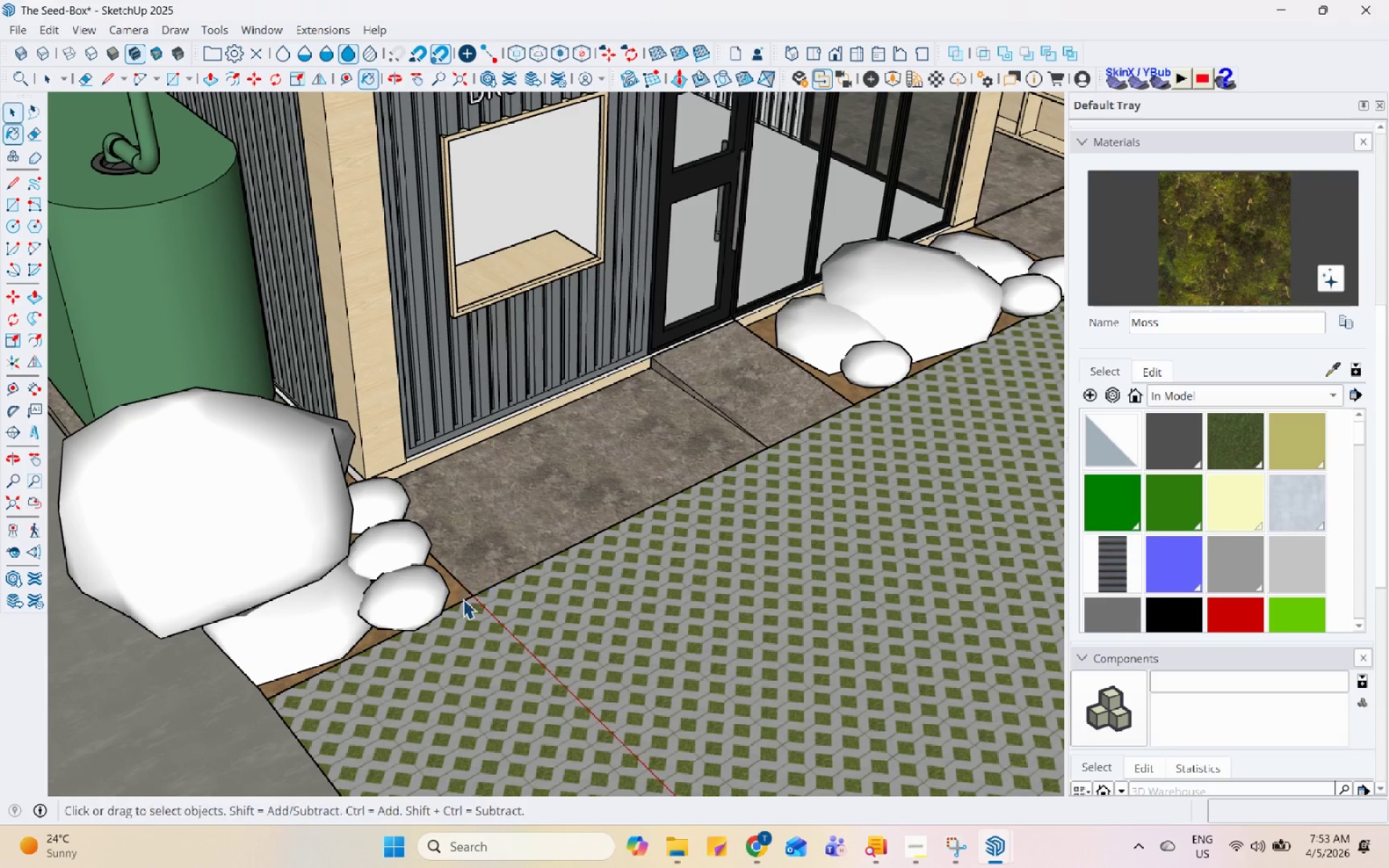 
double_click([455, 589])
 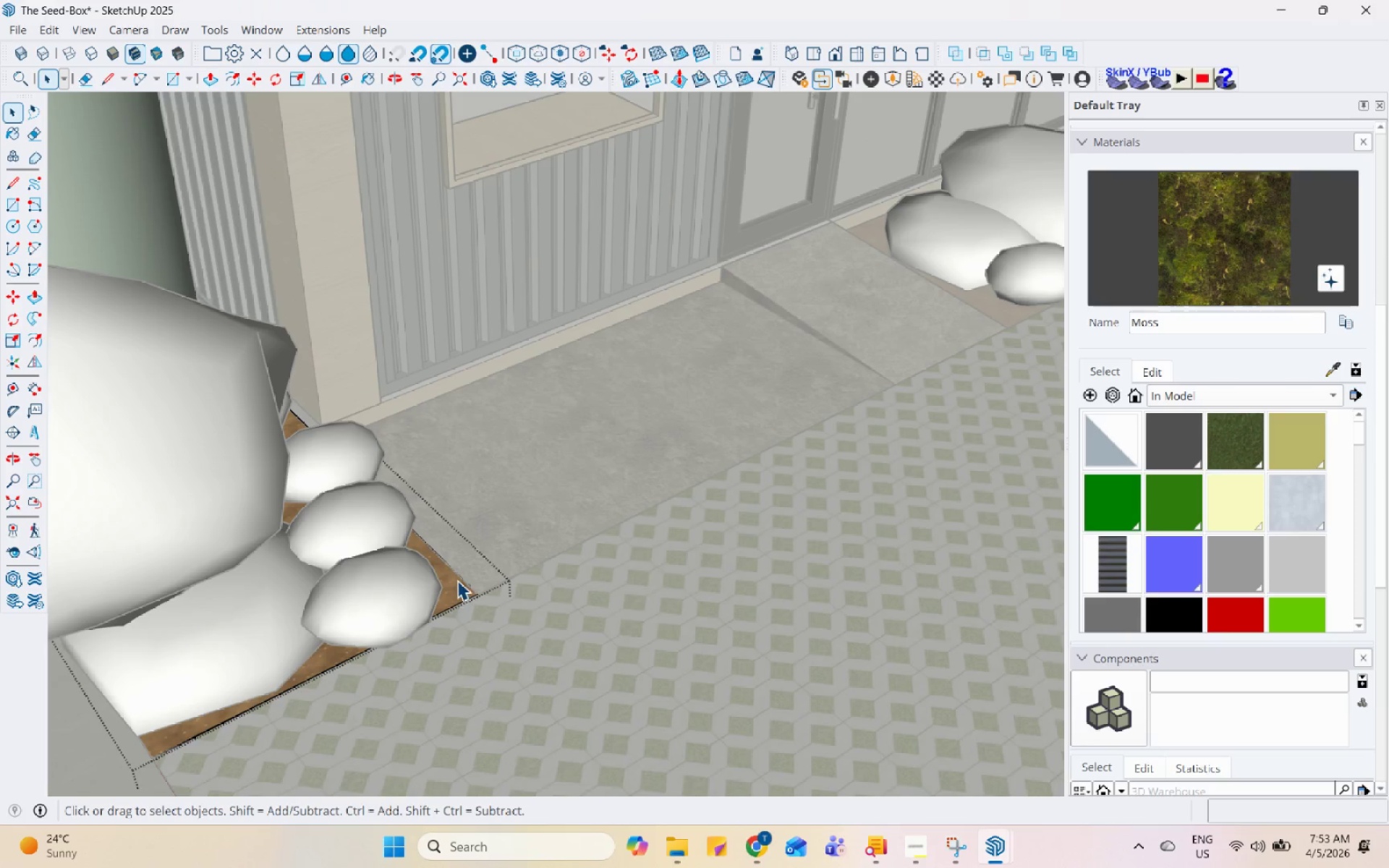 
scroll: coordinate [463, 599], scroll_direction: up, amount: 5.0
 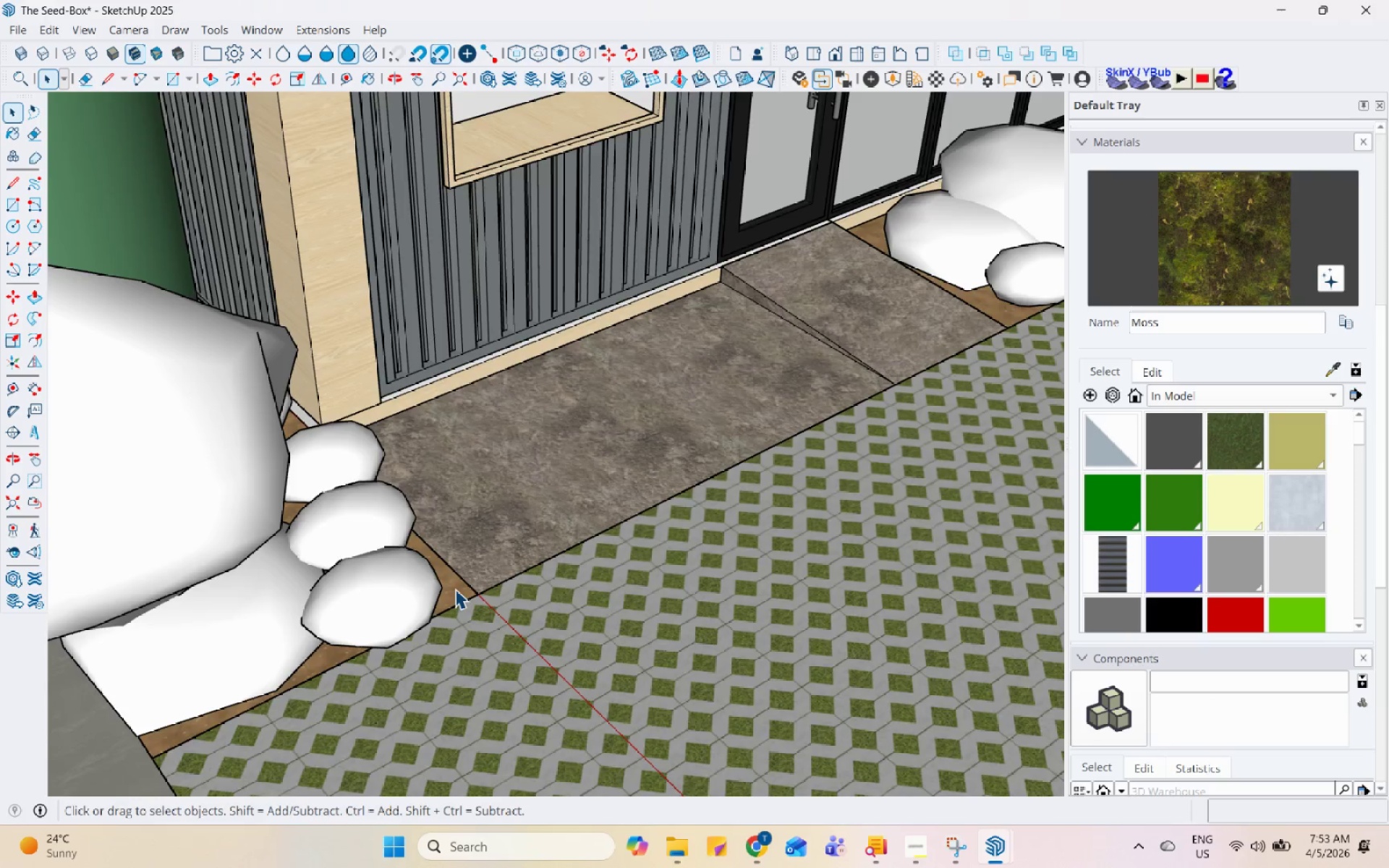 
triple_click([457, 580])
 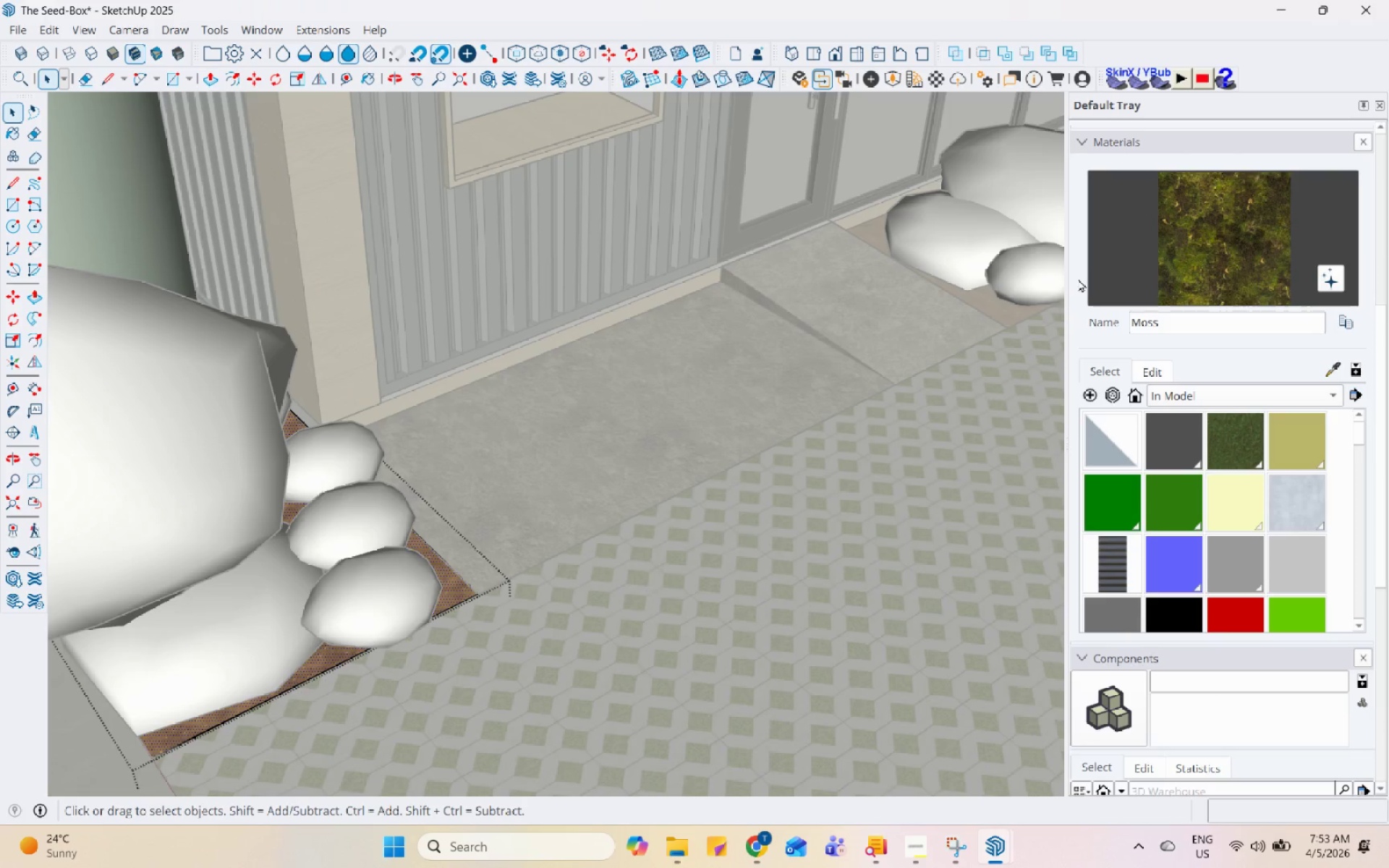 
left_click([1171, 255])
 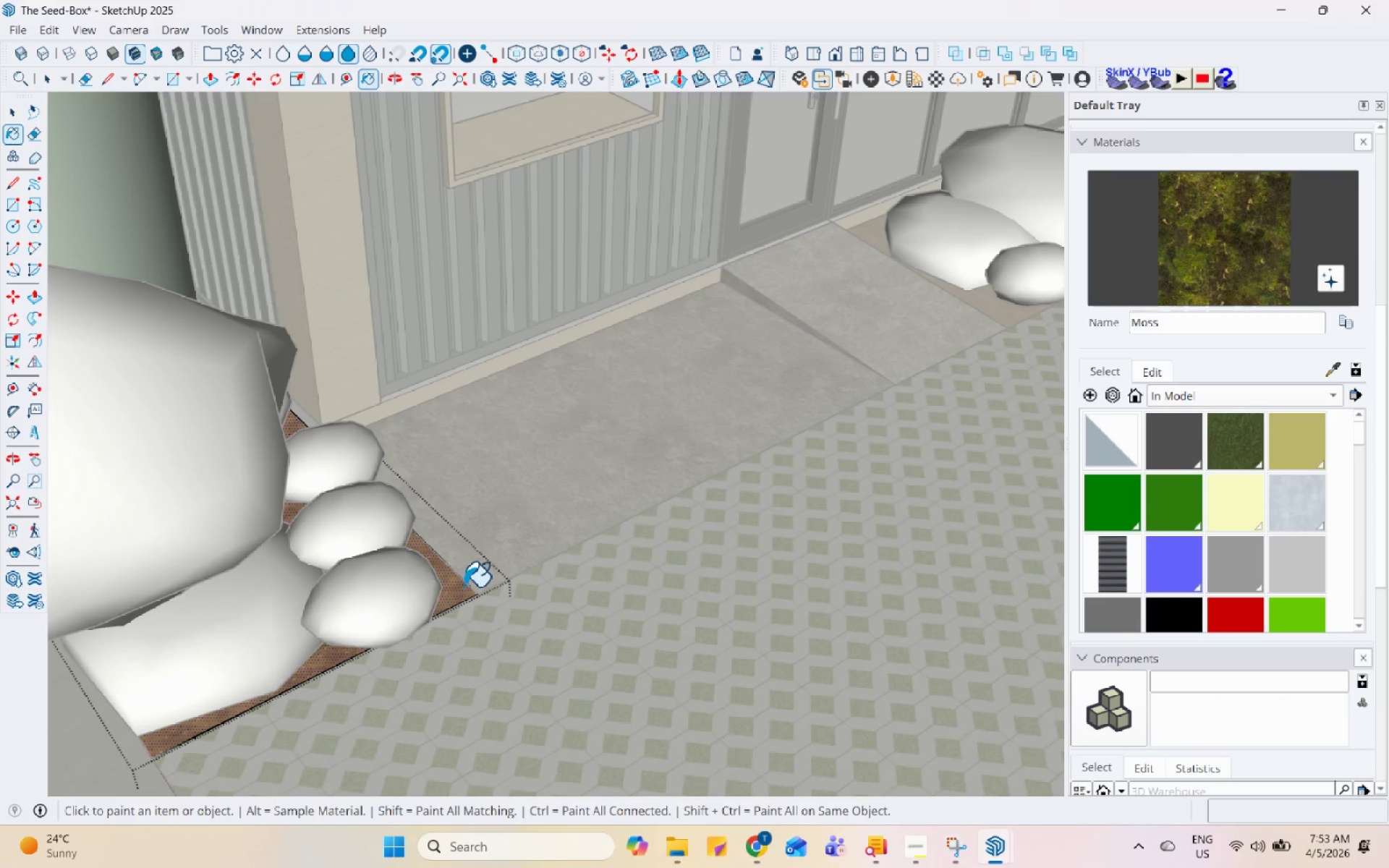 
left_click([461, 587])
 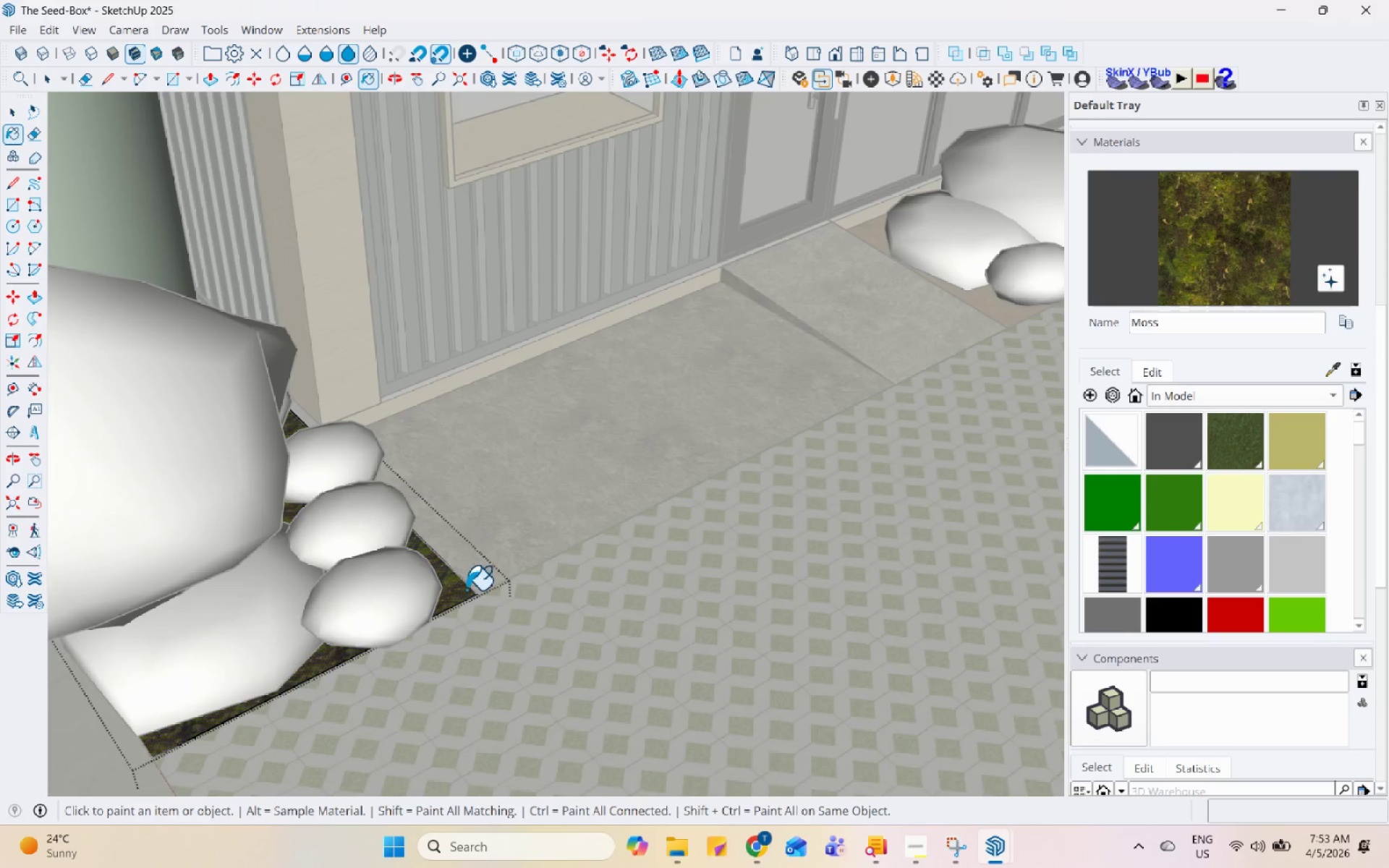 
key(Space)
 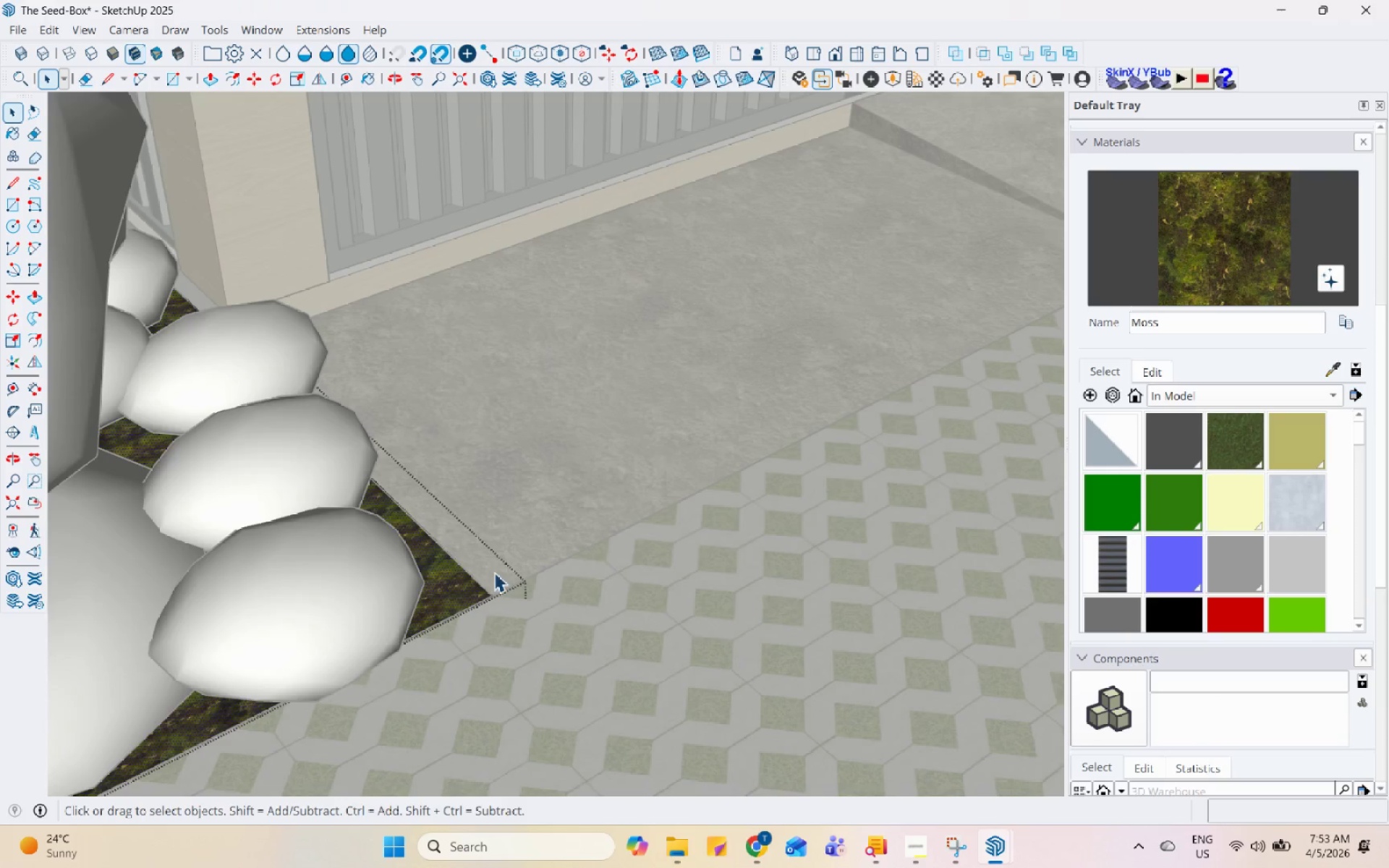 
key(Escape)
 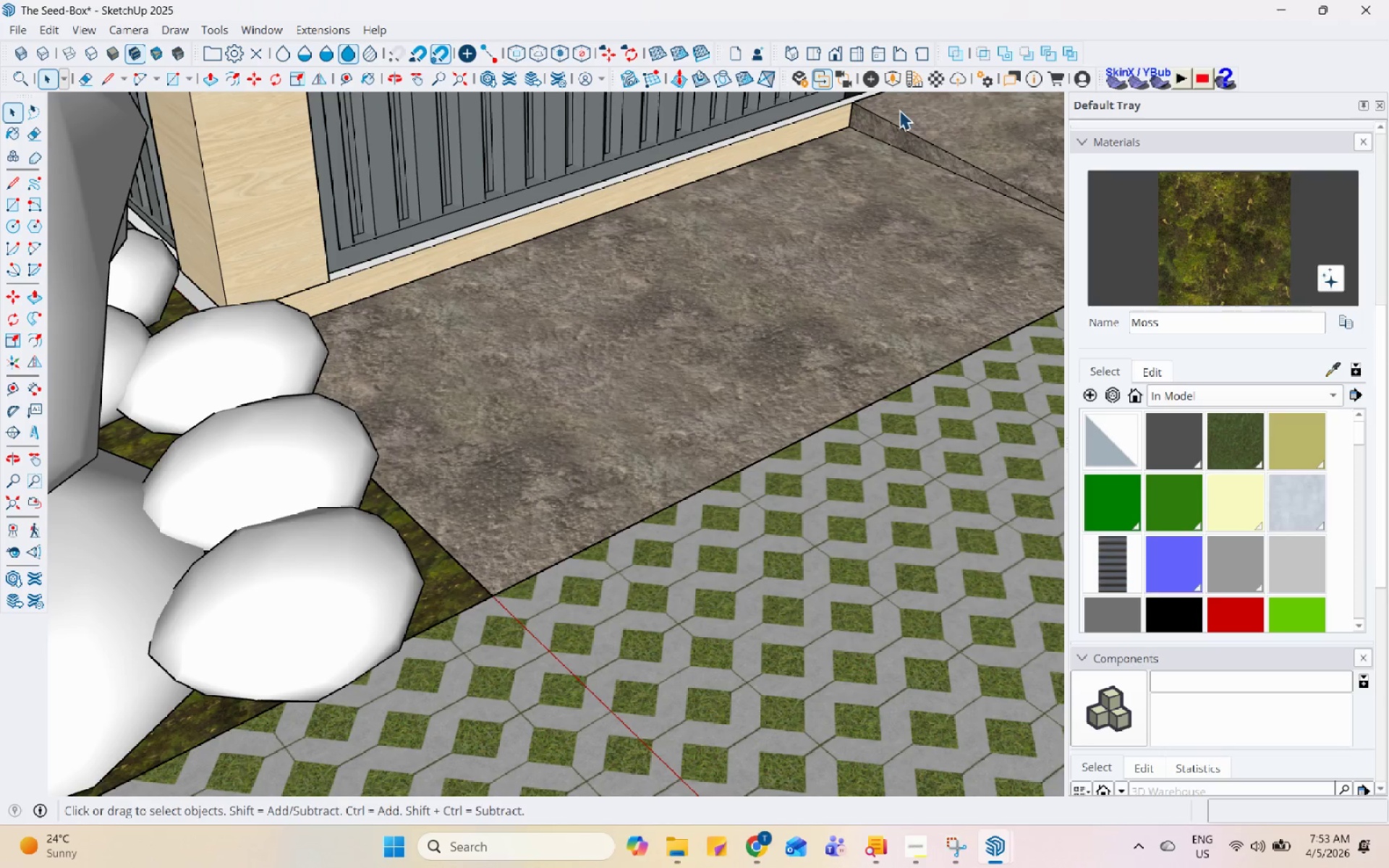 
scroll: coordinate [482, 583], scroll_direction: up, amount: 3.0
 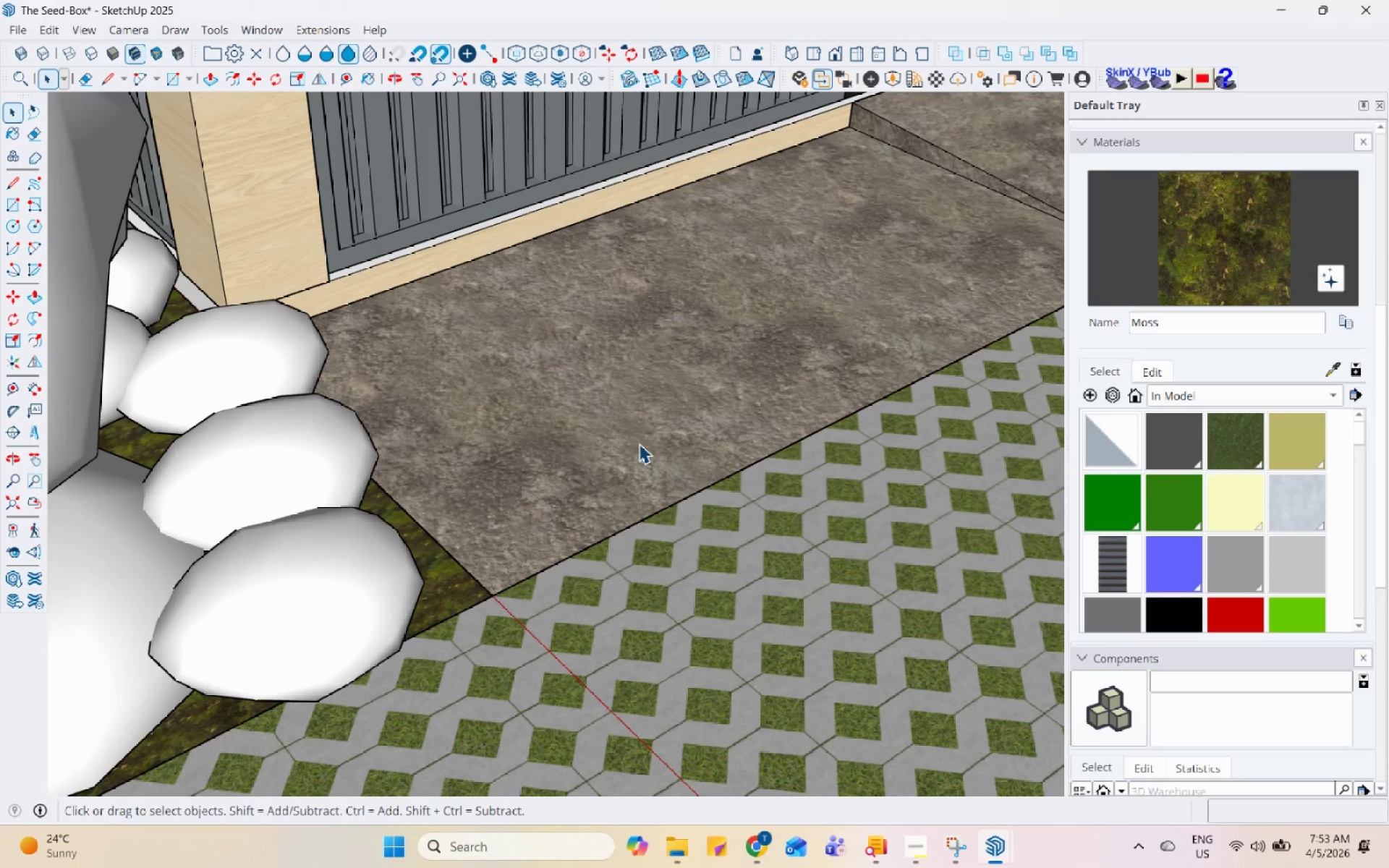 
left_click([935, 80])
 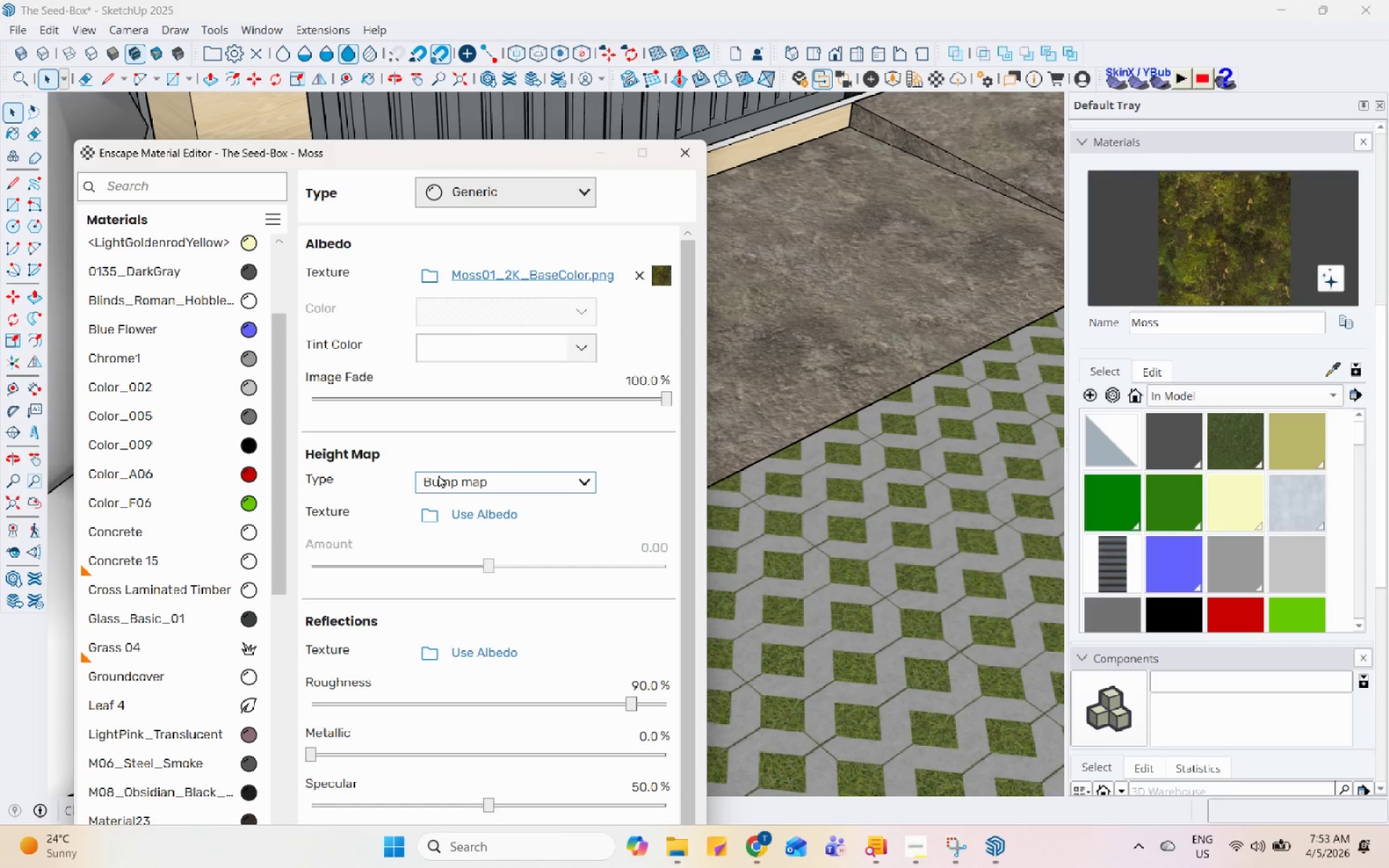 
left_click([425, 510])
 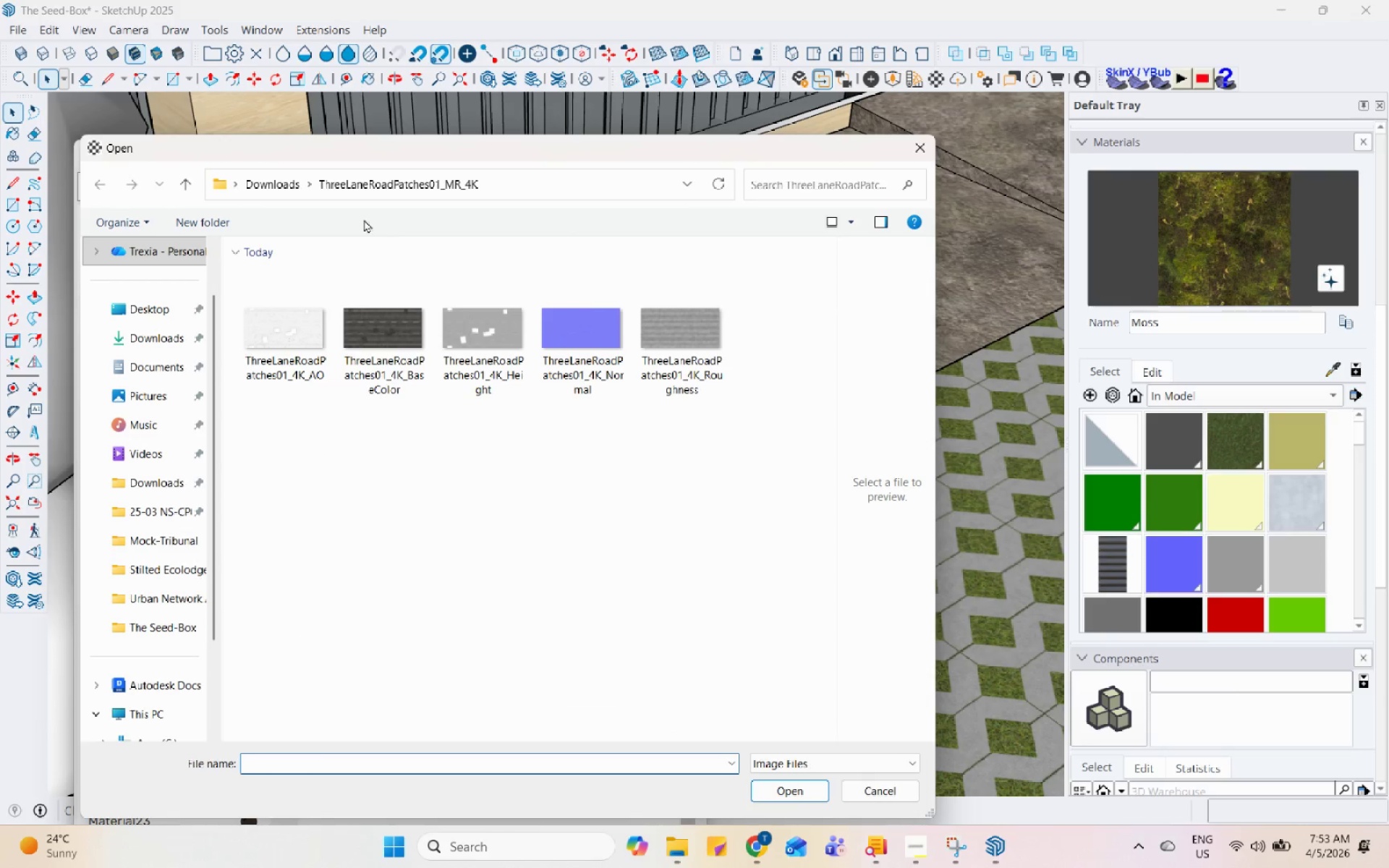 
left_click([277, 187])
 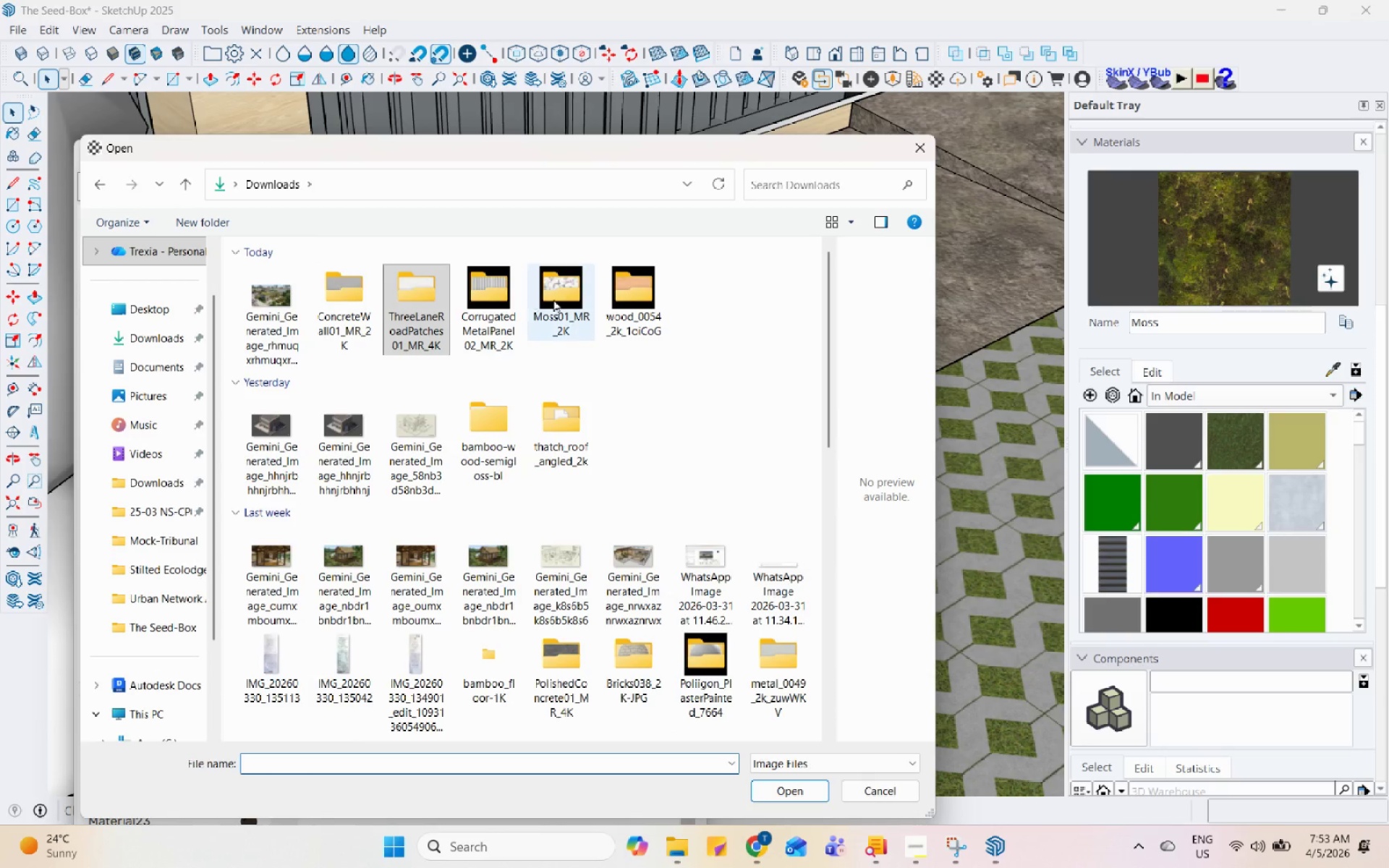 
double_click([553, 300])
 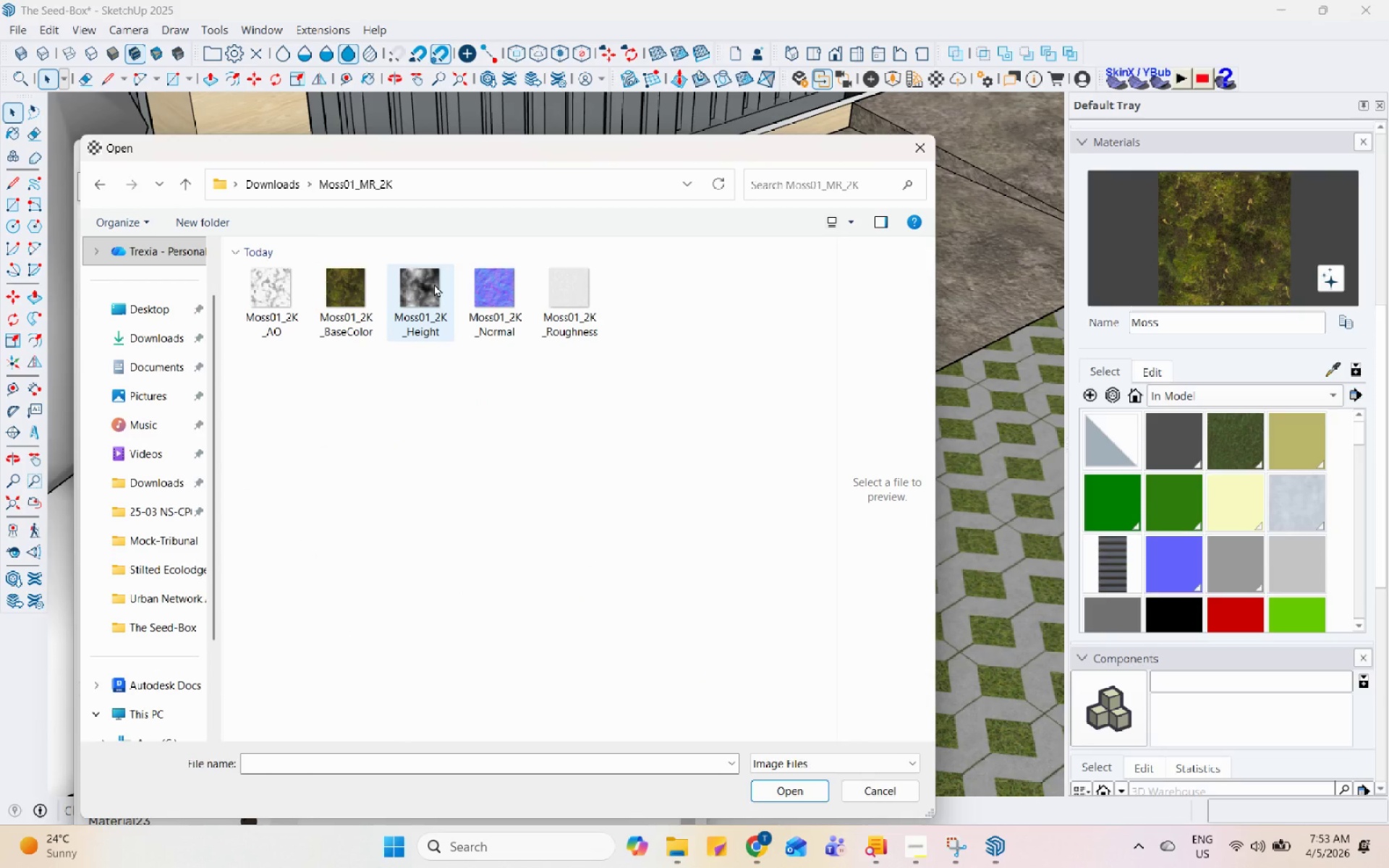 
left_click([498, 283])
 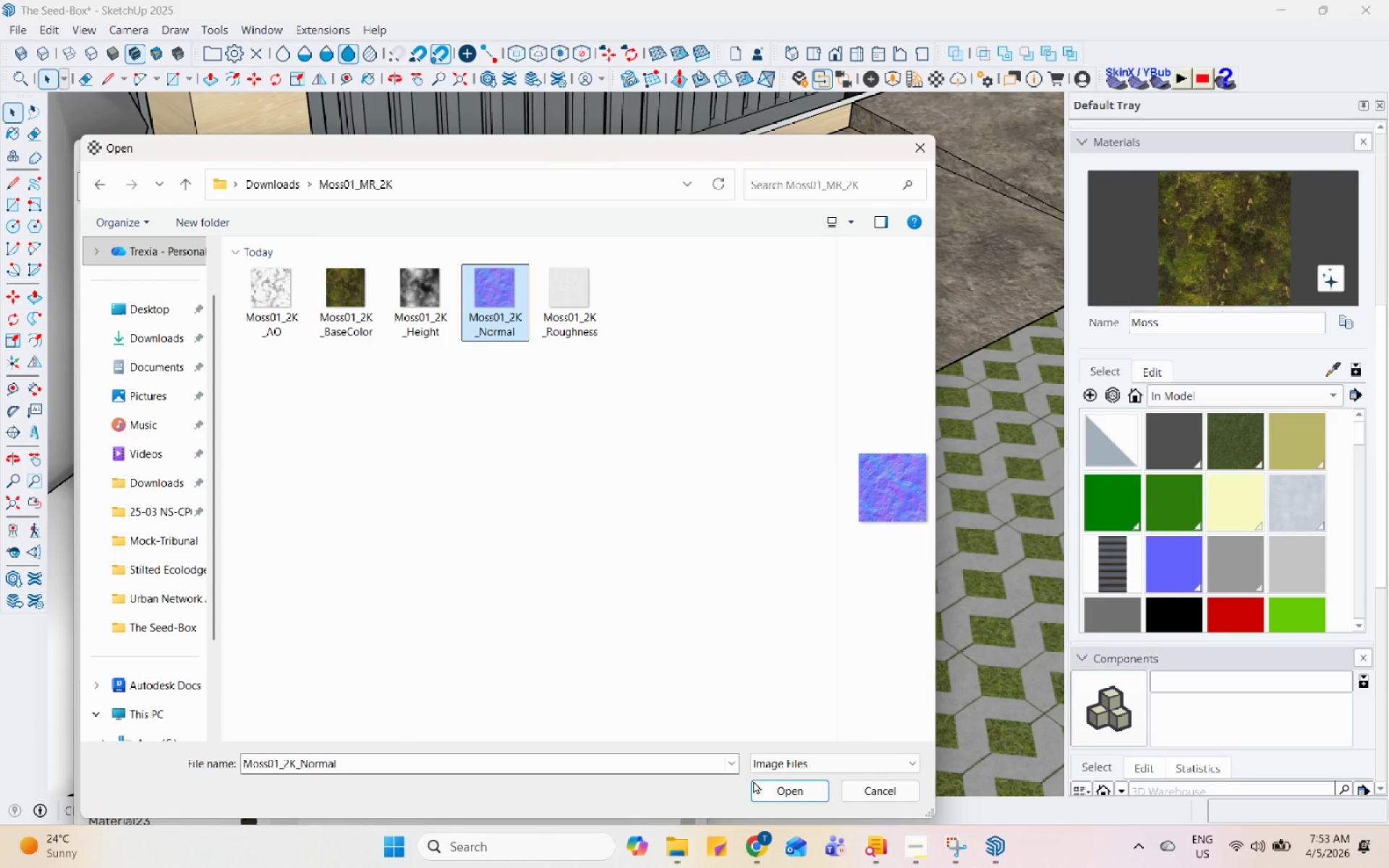 
left_click([773, 782])
 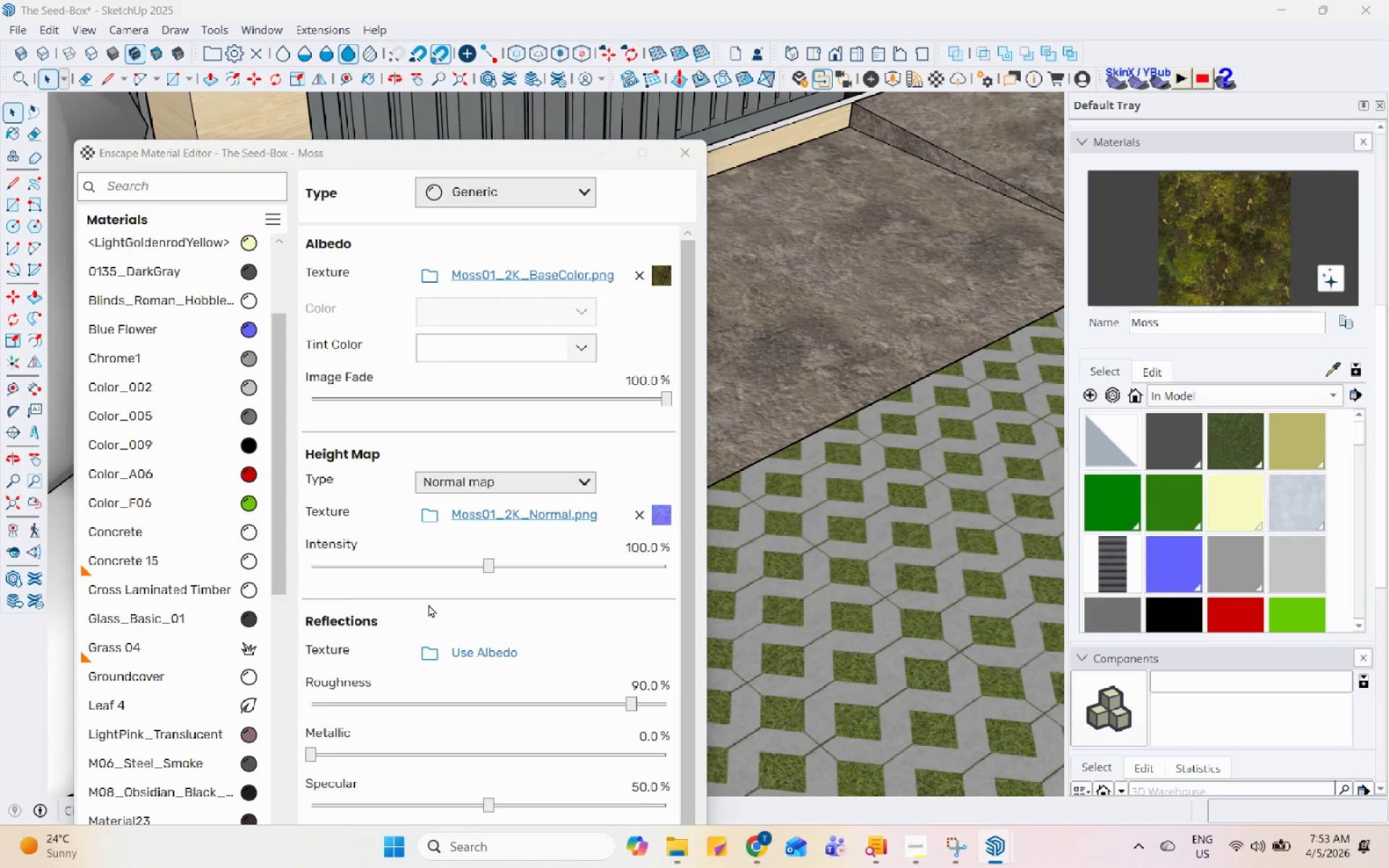 
left_click([562, 281])
 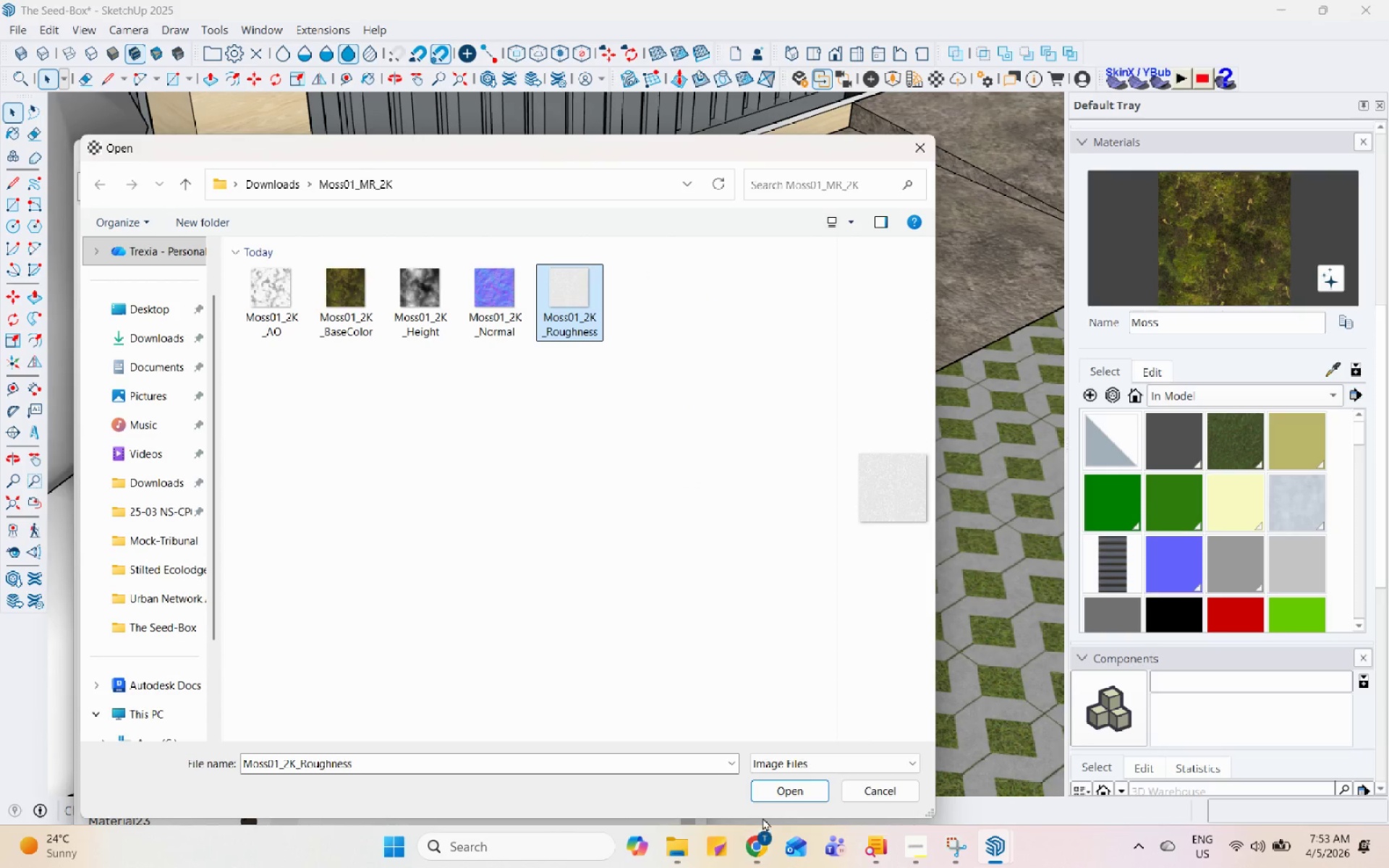 
left_click([768, 784])
 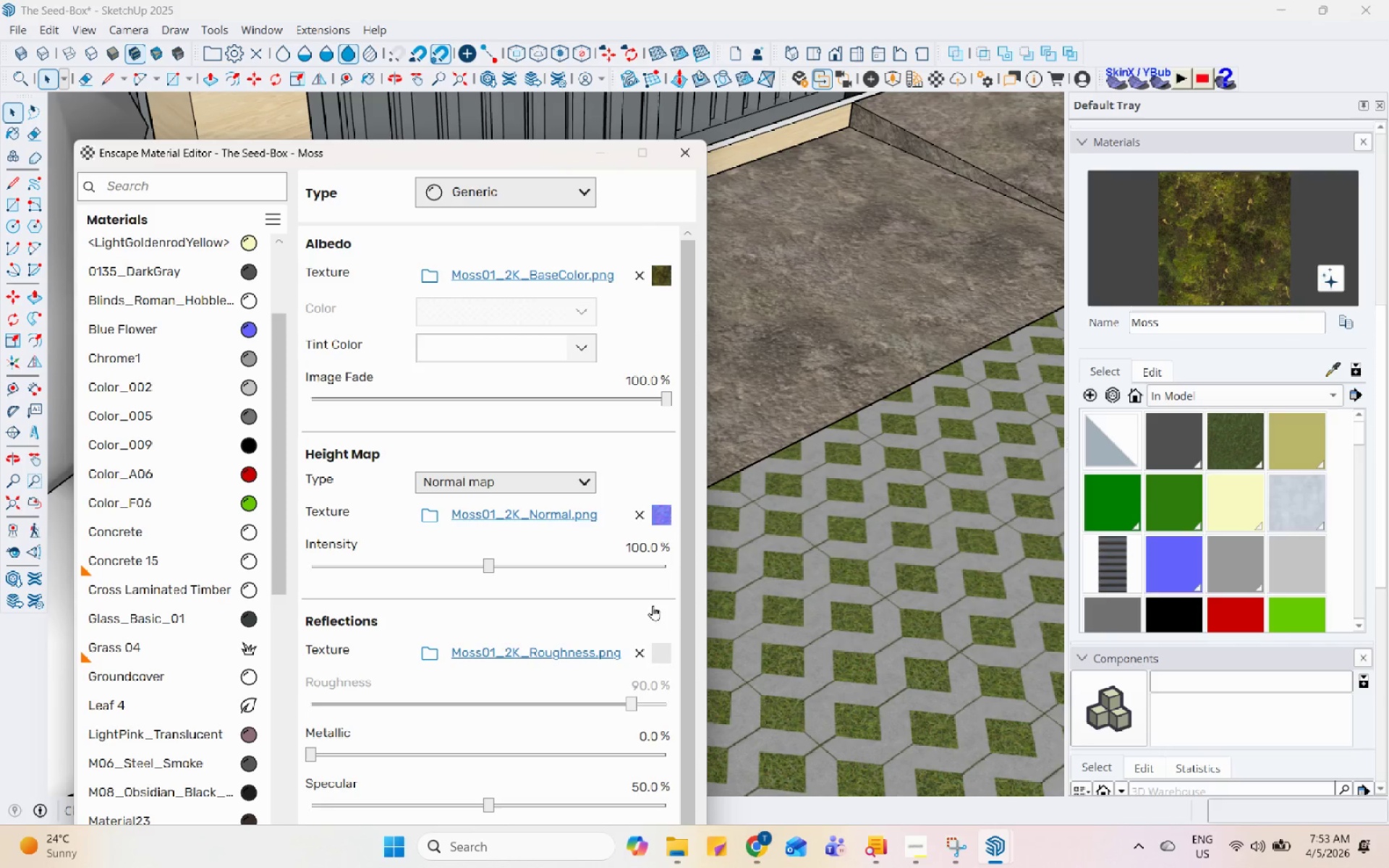 
left_click([690, 158])
 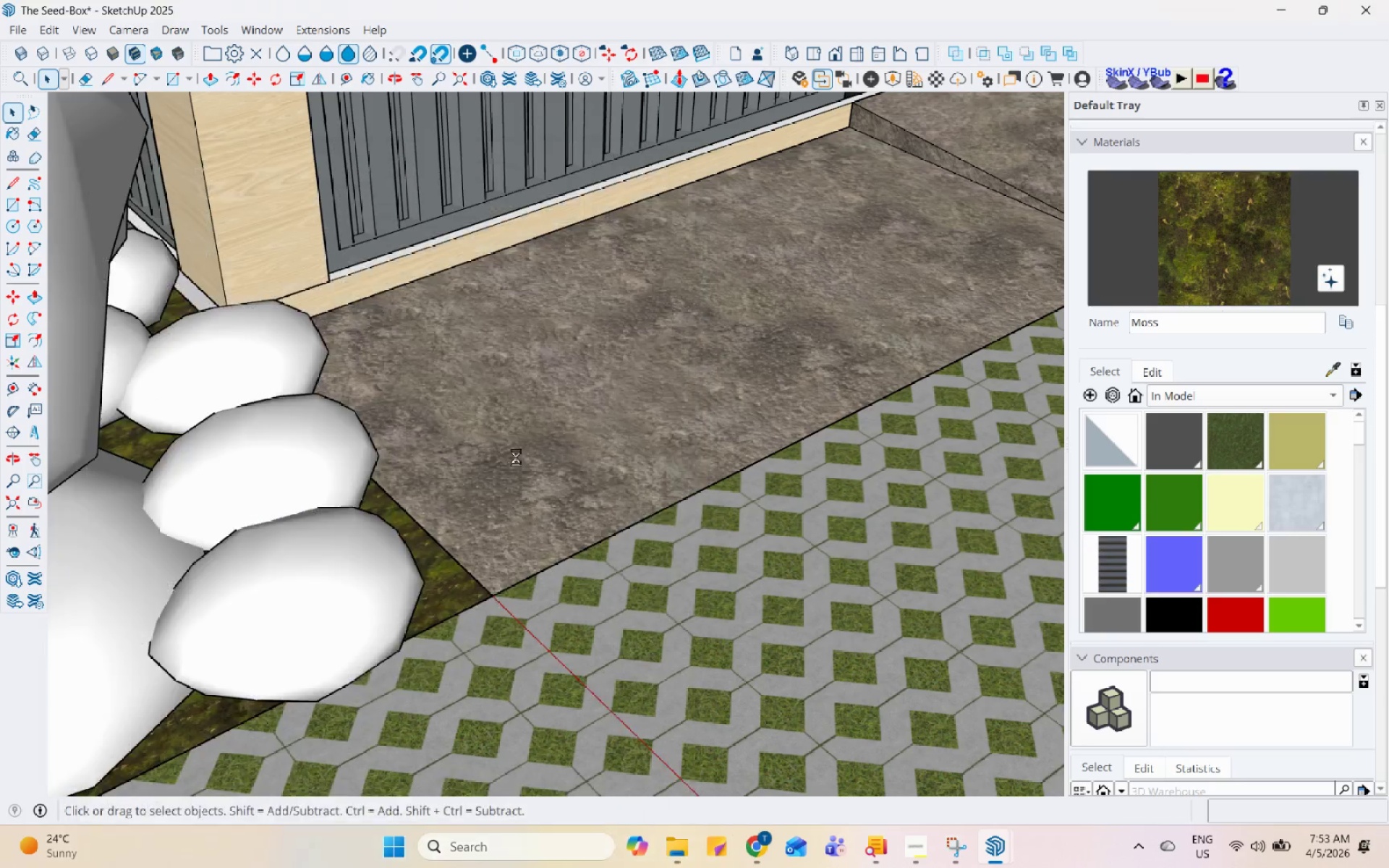 
scroll: coordinate [545, 487], scroll_direction: down, amount: 22.0
 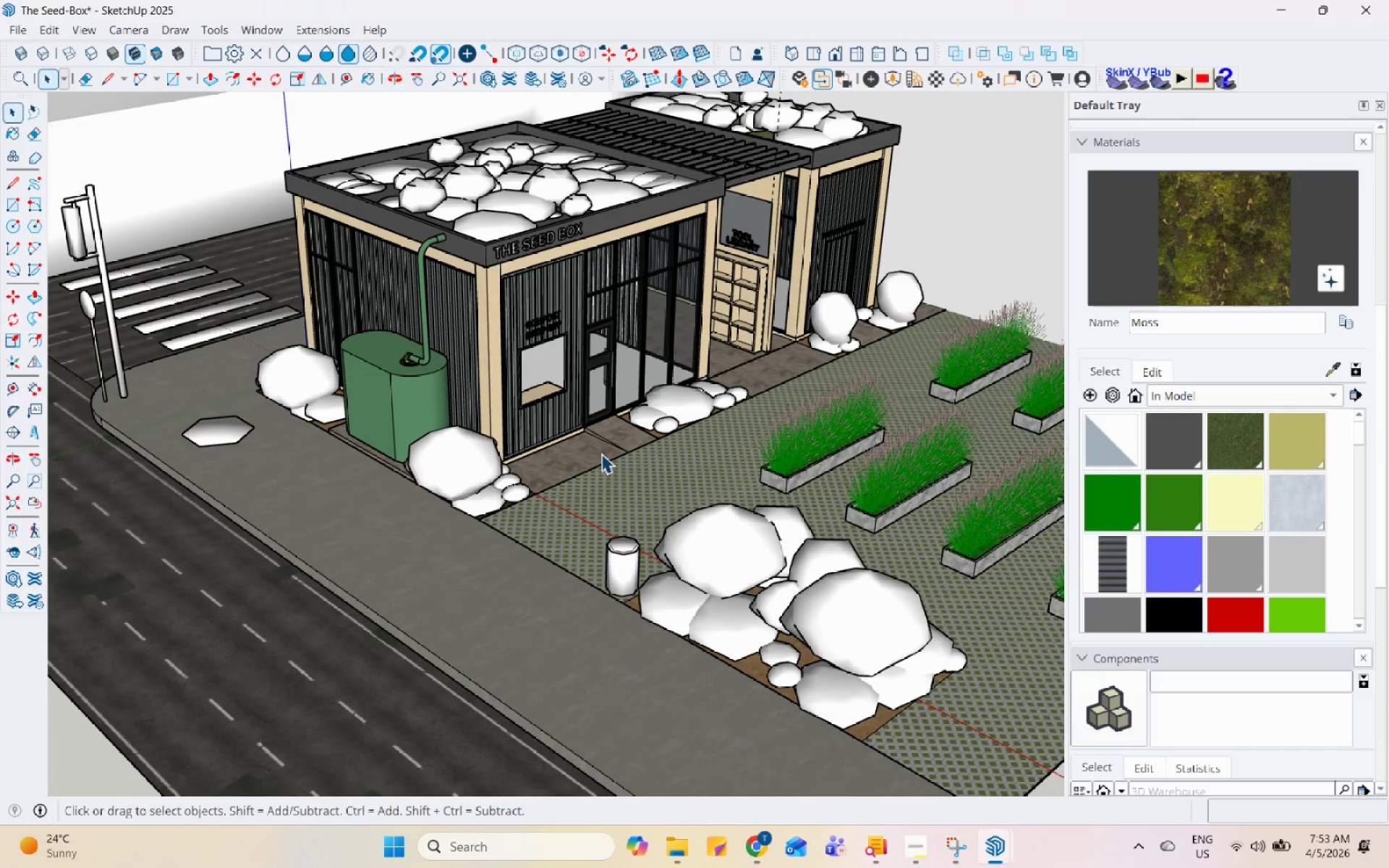 
key(Control+S)
 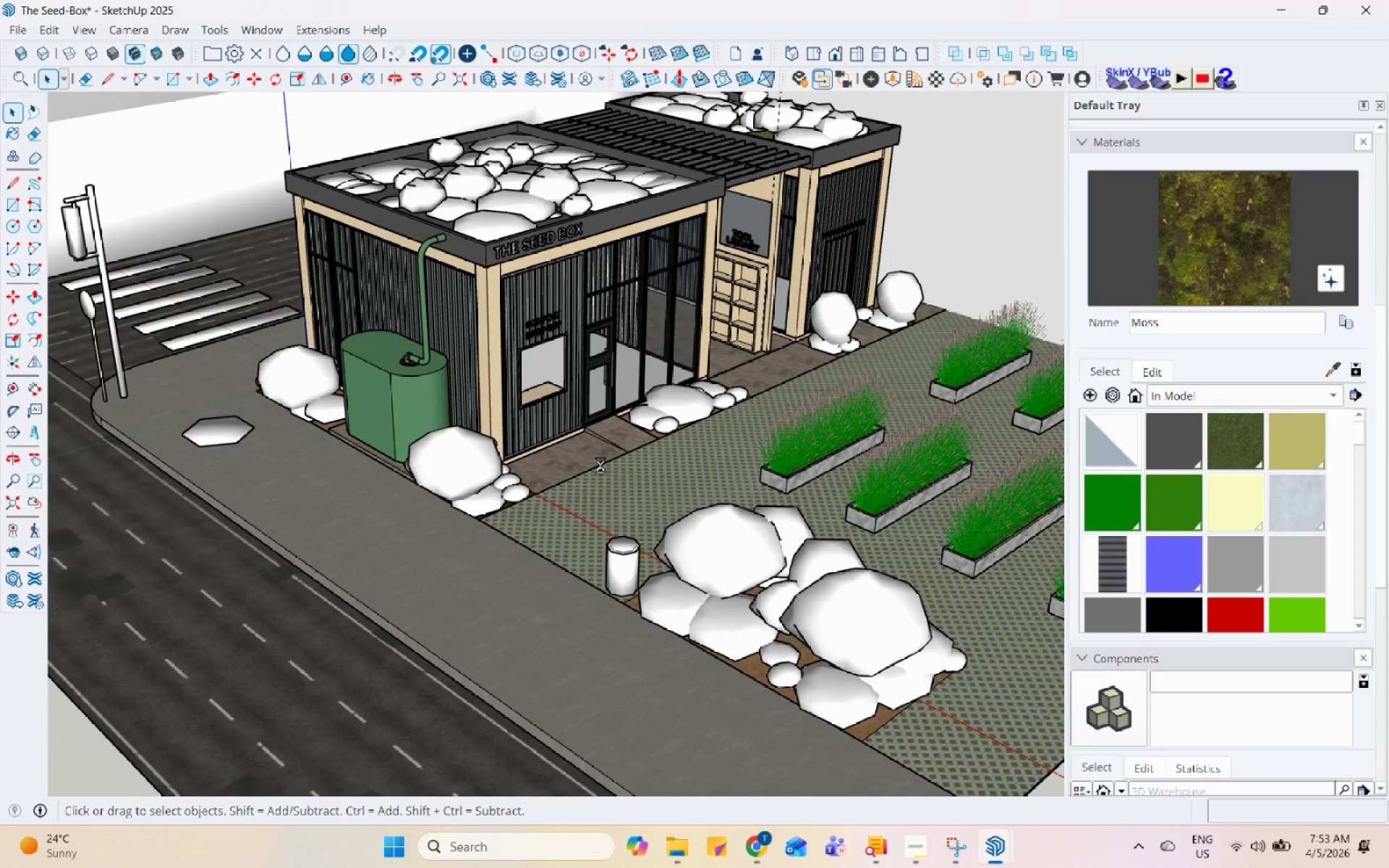 
scroll: coordinate [373, 554], scroll_direction: up, amount: 17.0
 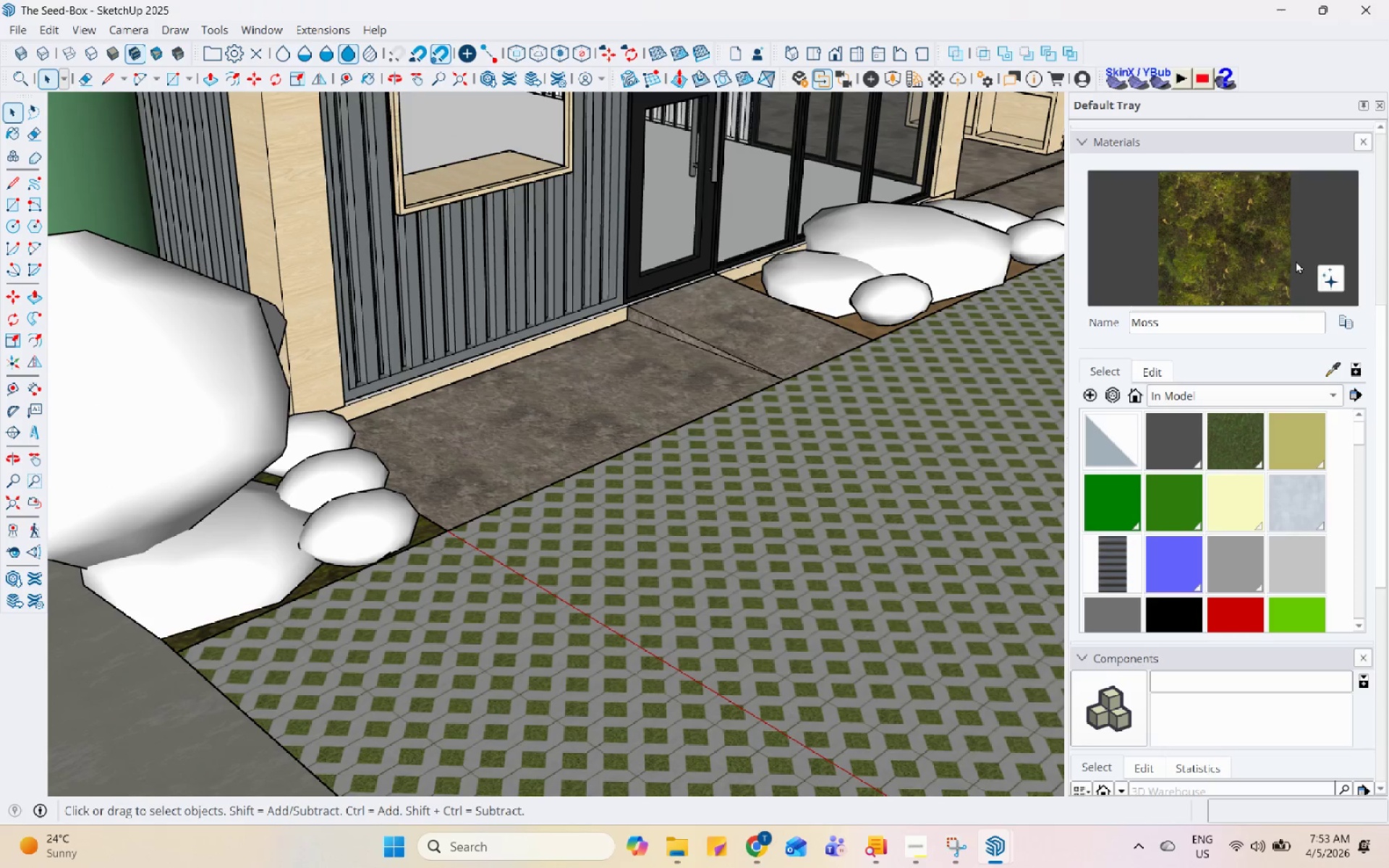 
left_click([1241, 270])
 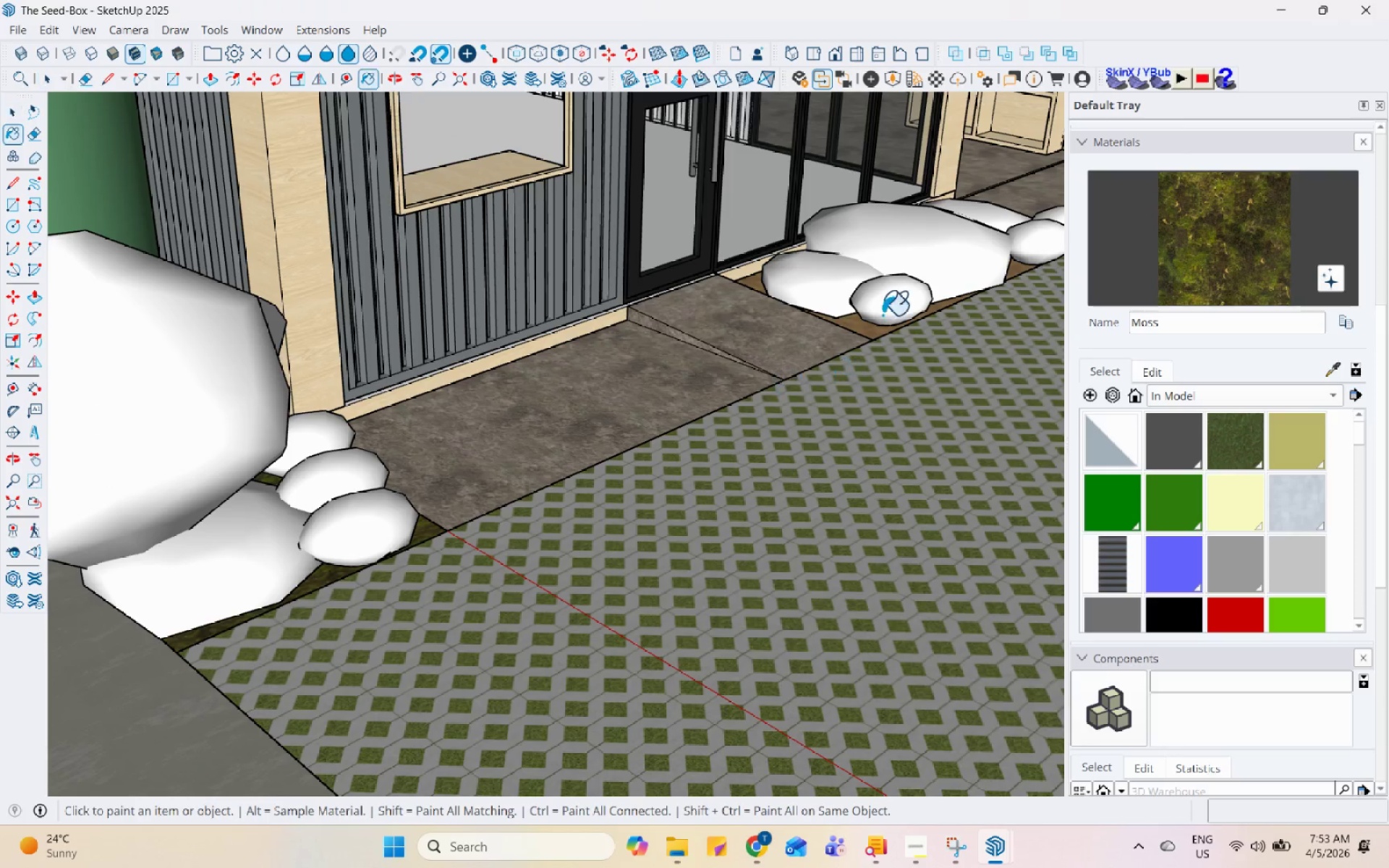 
left_click([851, 338])
 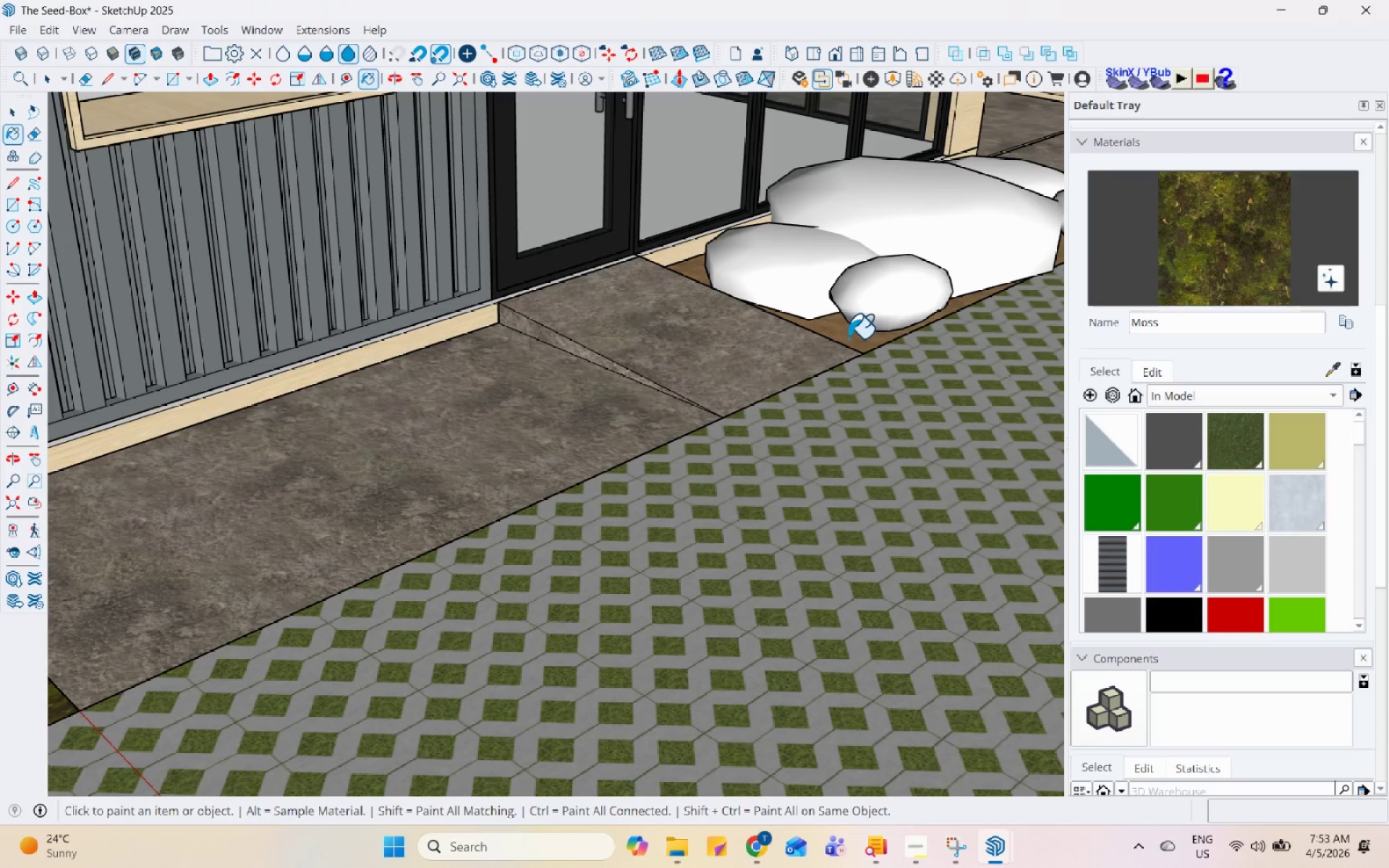 
scroll: coordinate [841, 375], scroll_direction: up, amount: 4.0
 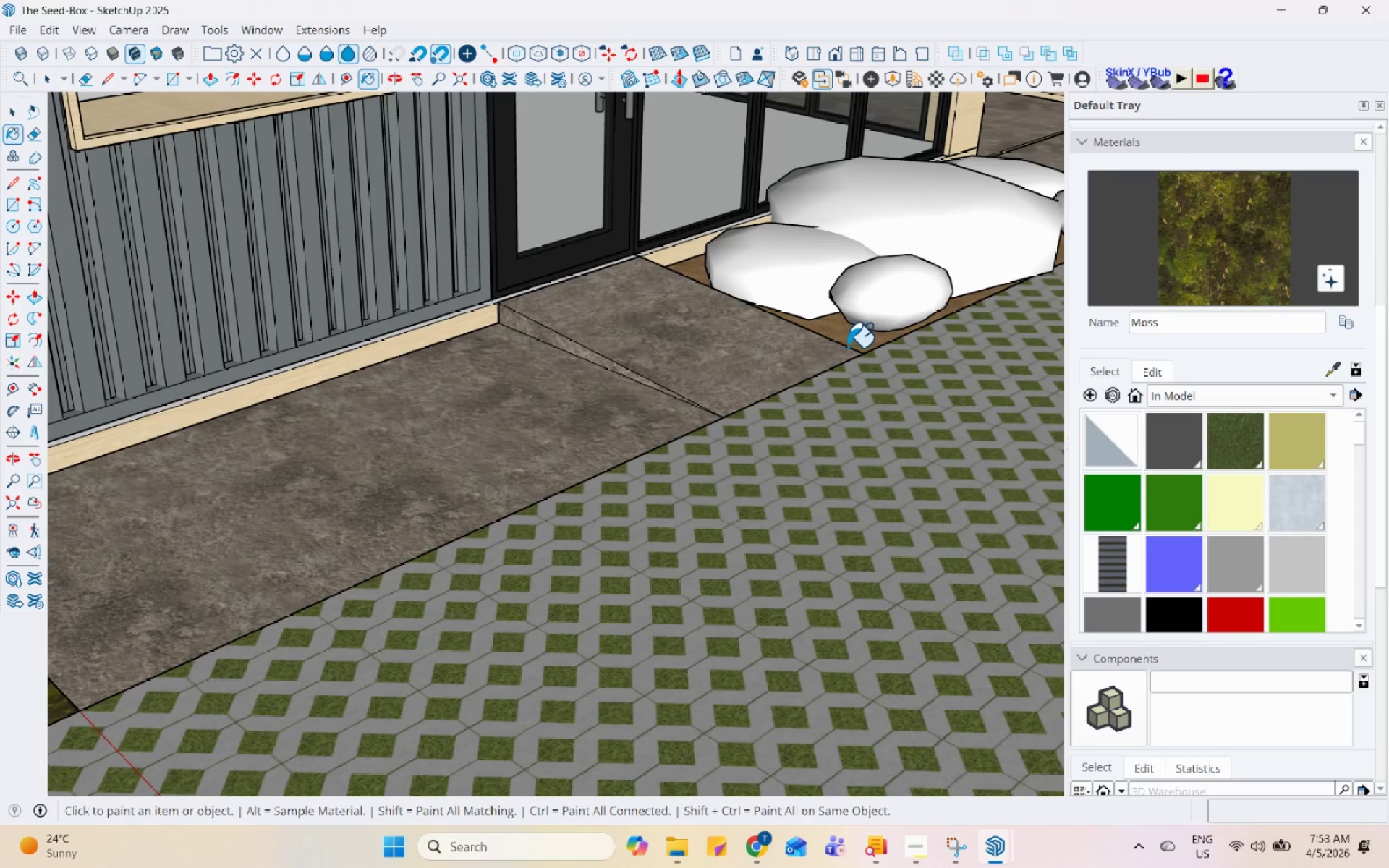 
key(Space)
 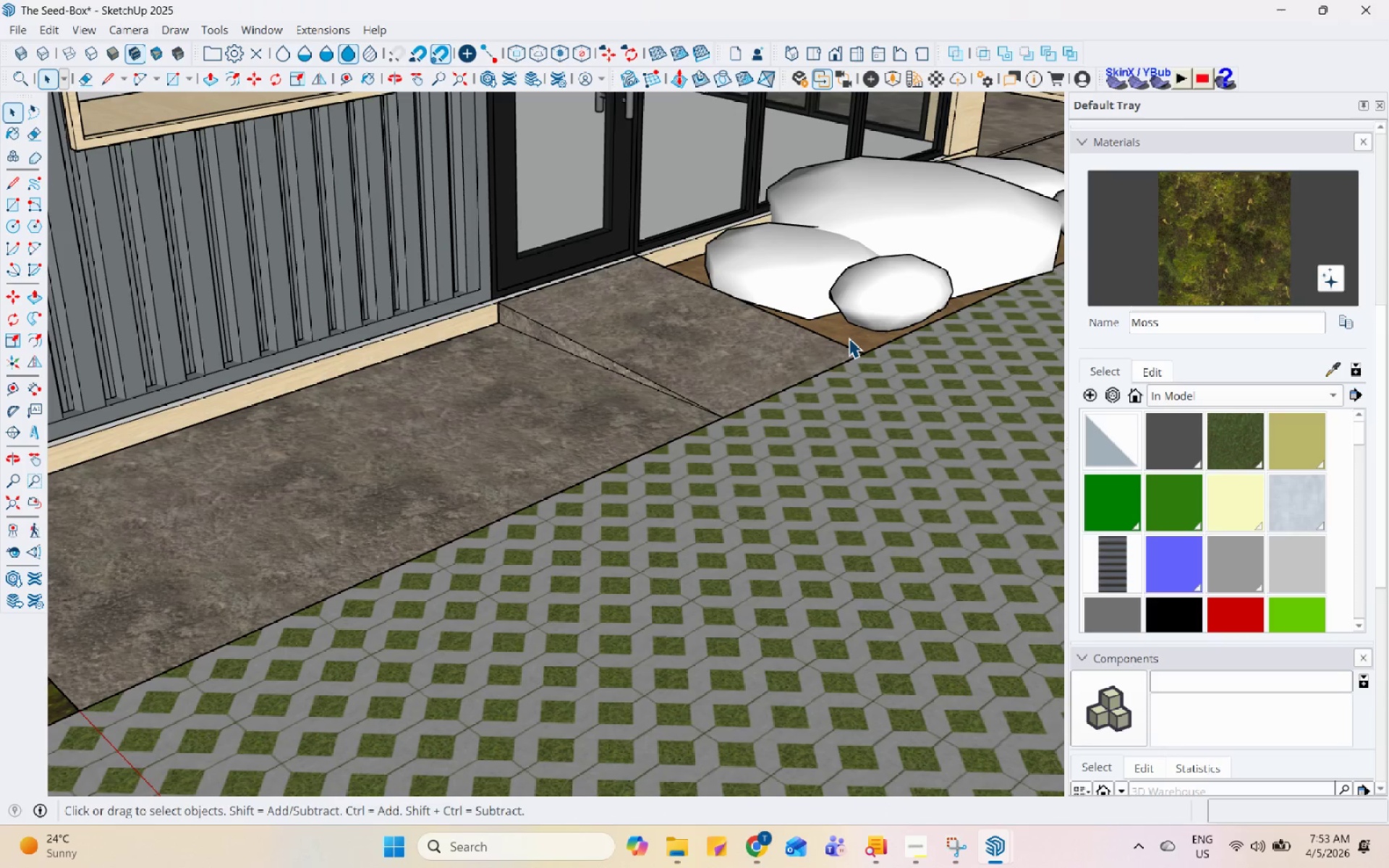 
left_click([849, 338])
 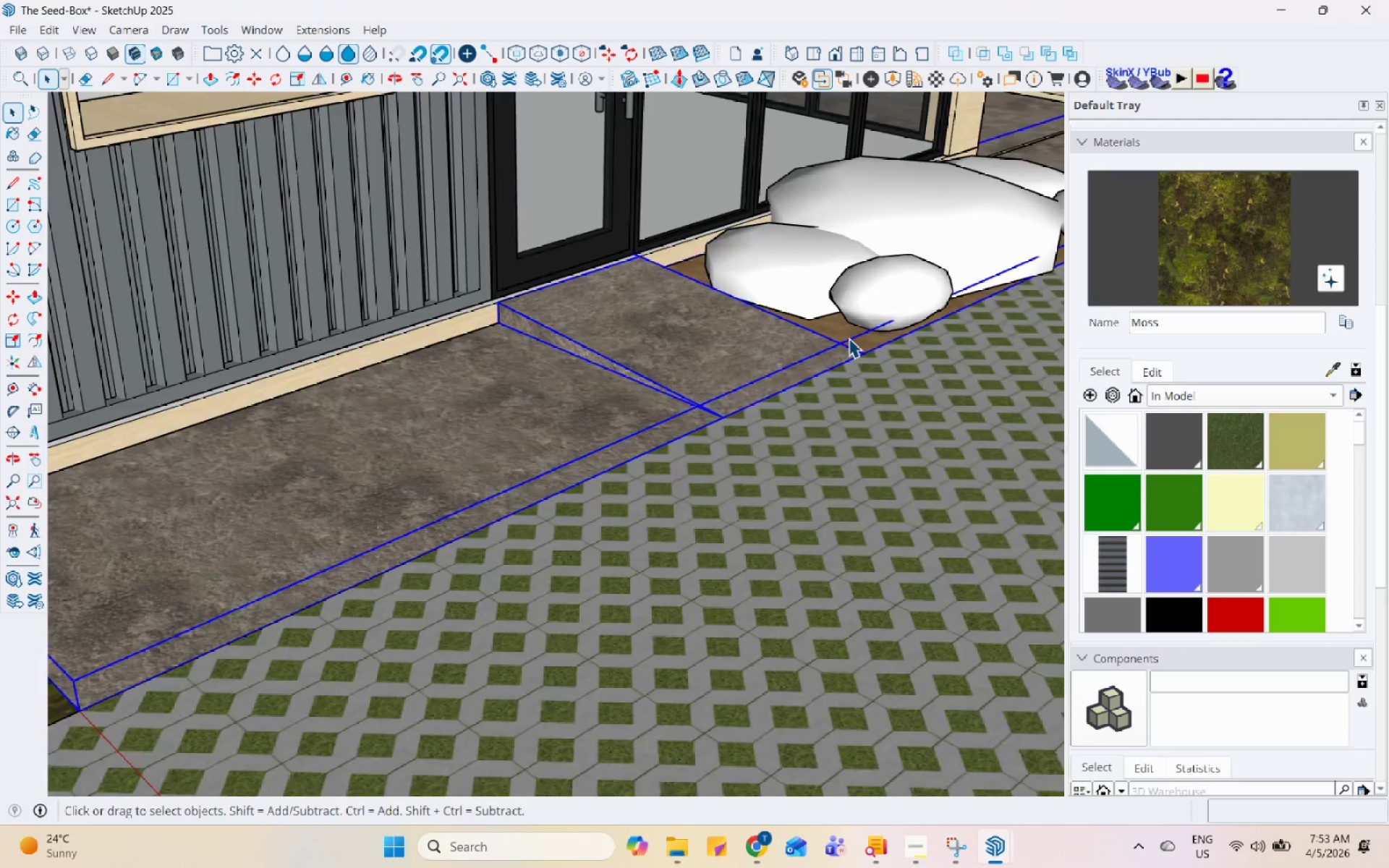 
double_click([849, 338])
 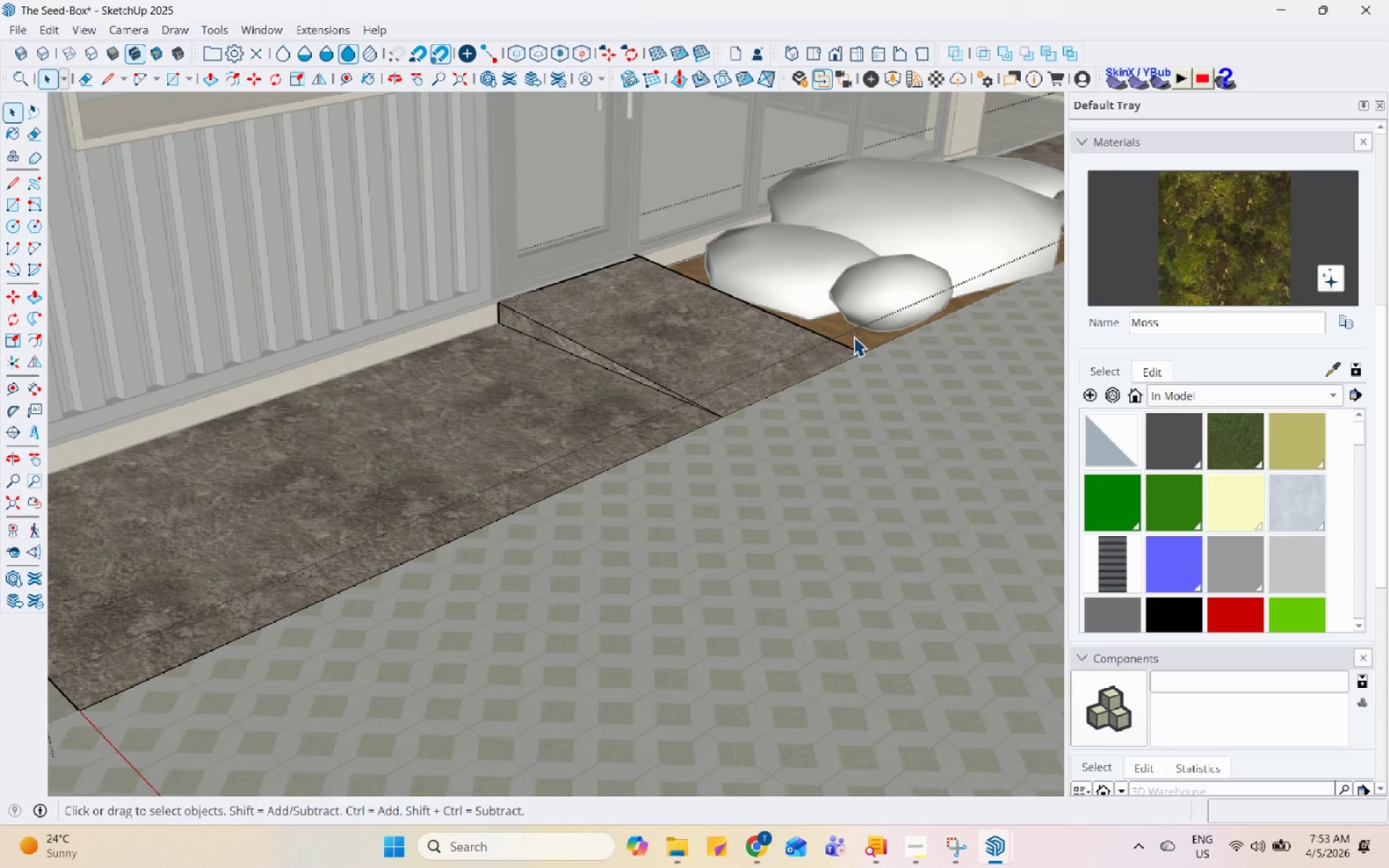 
triple_click([854, 336])
 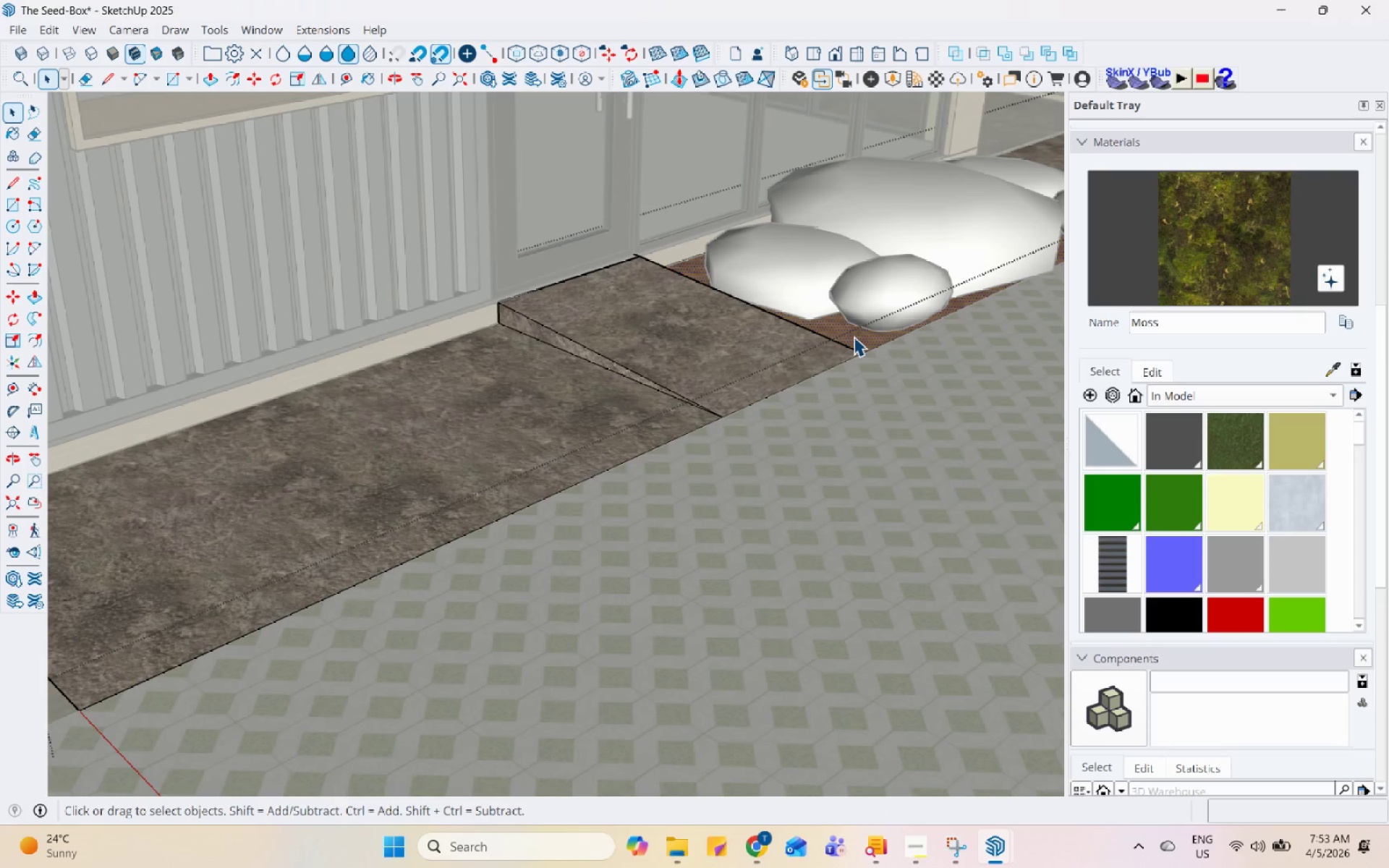 
triple_click([854, 336])
 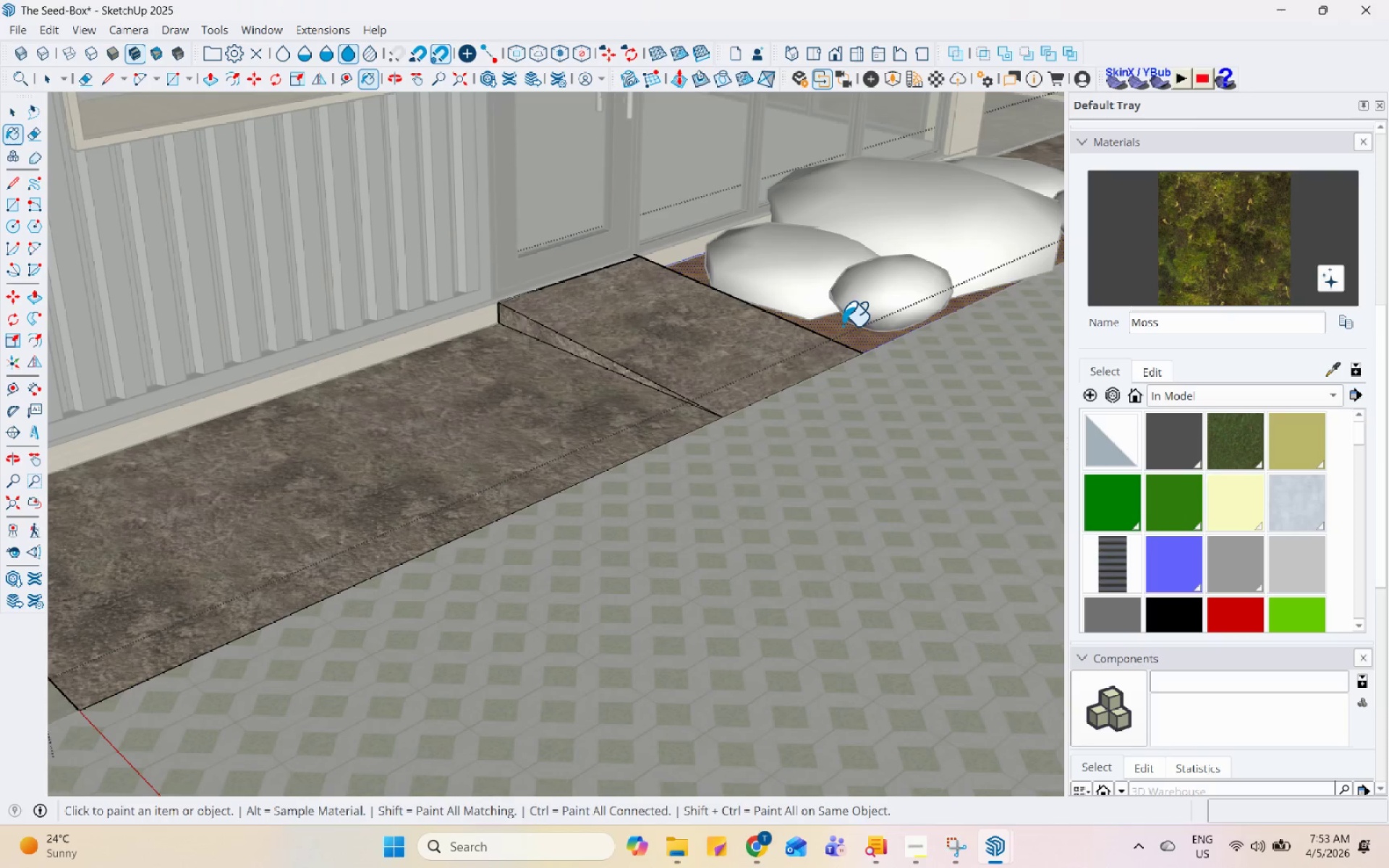 
key(Space)
 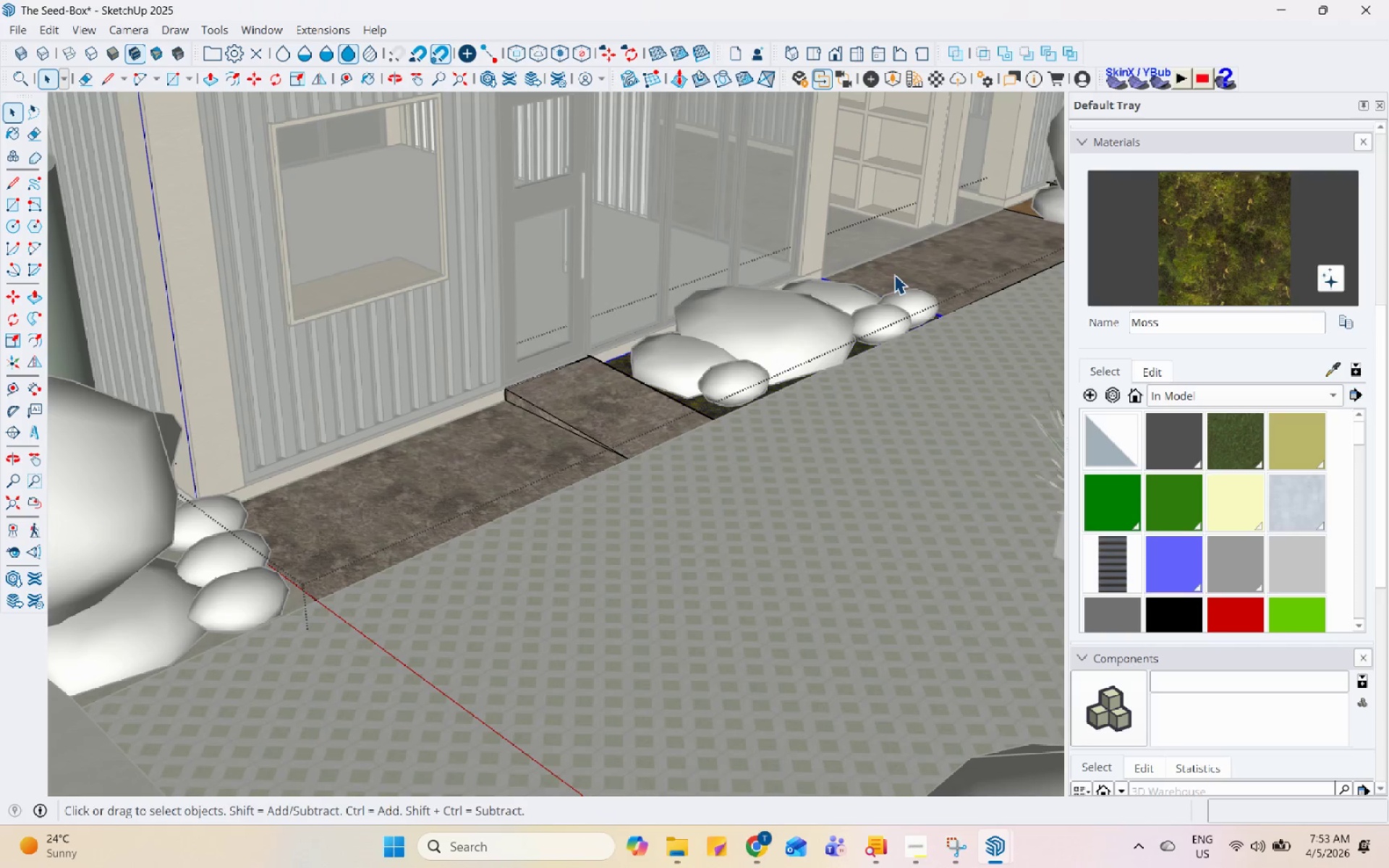 
scroll: coordinate [415, 512], scroll_direction: down, amount: 13.0
 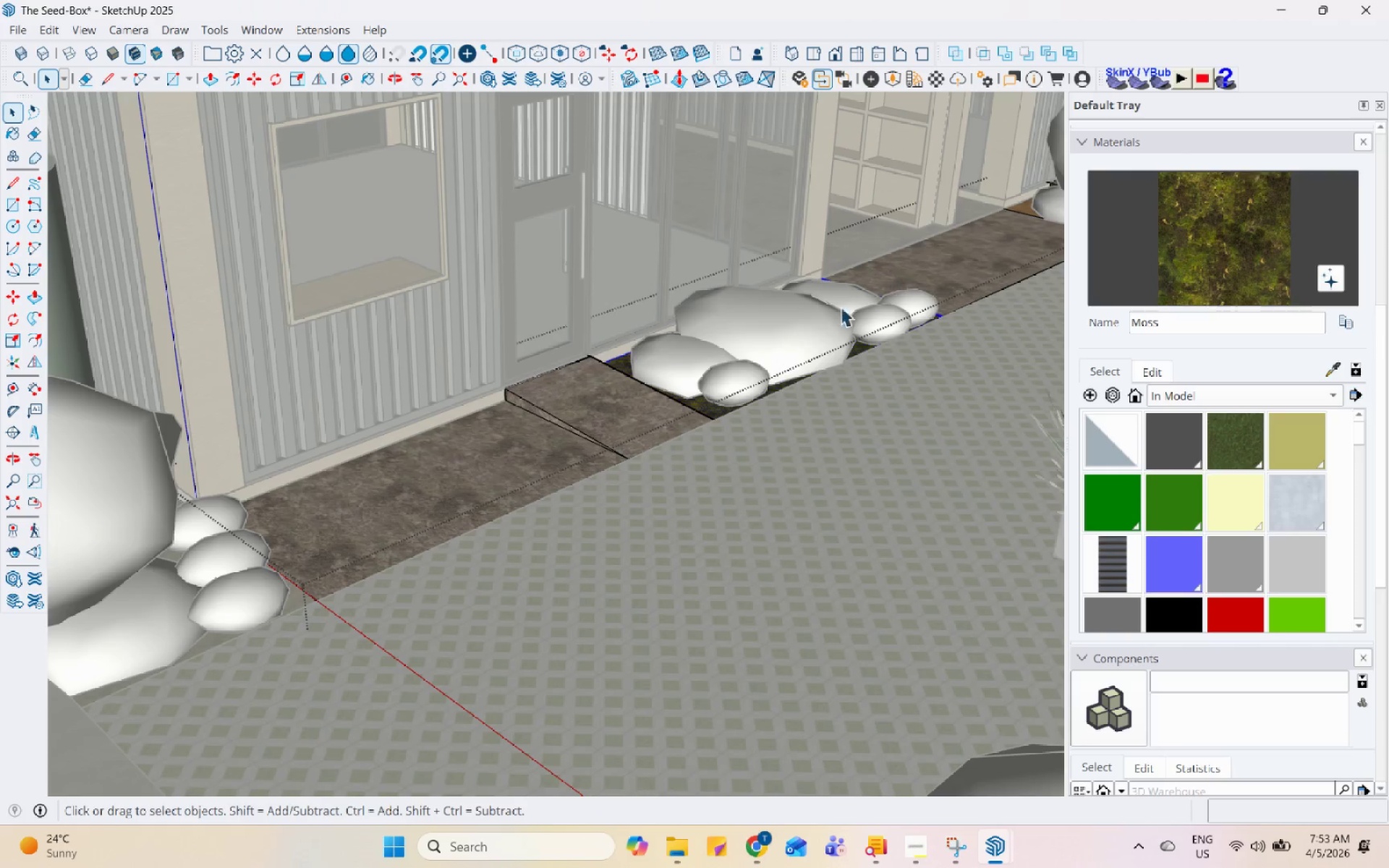 
key(Escape)
 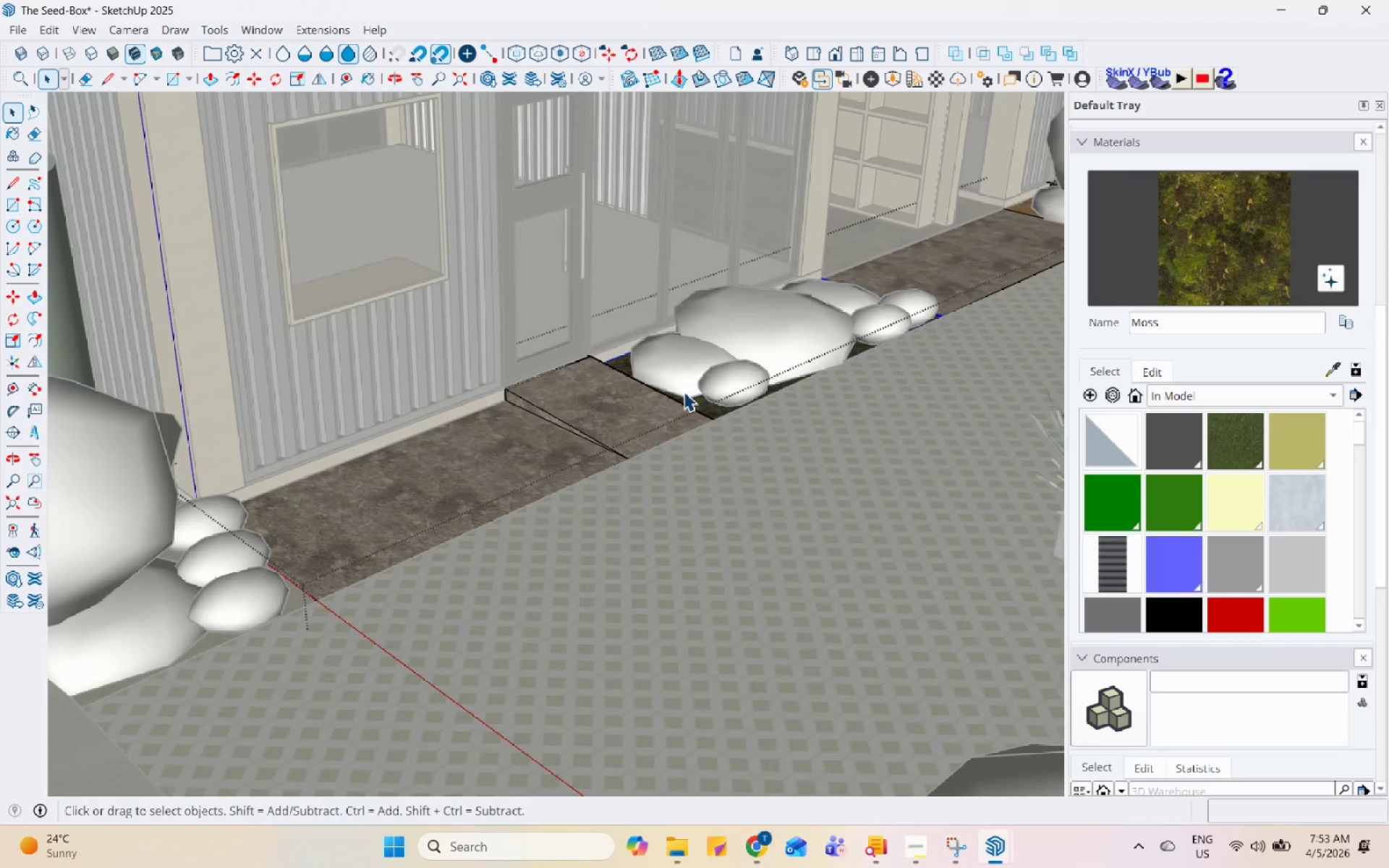 
key(Escape)
 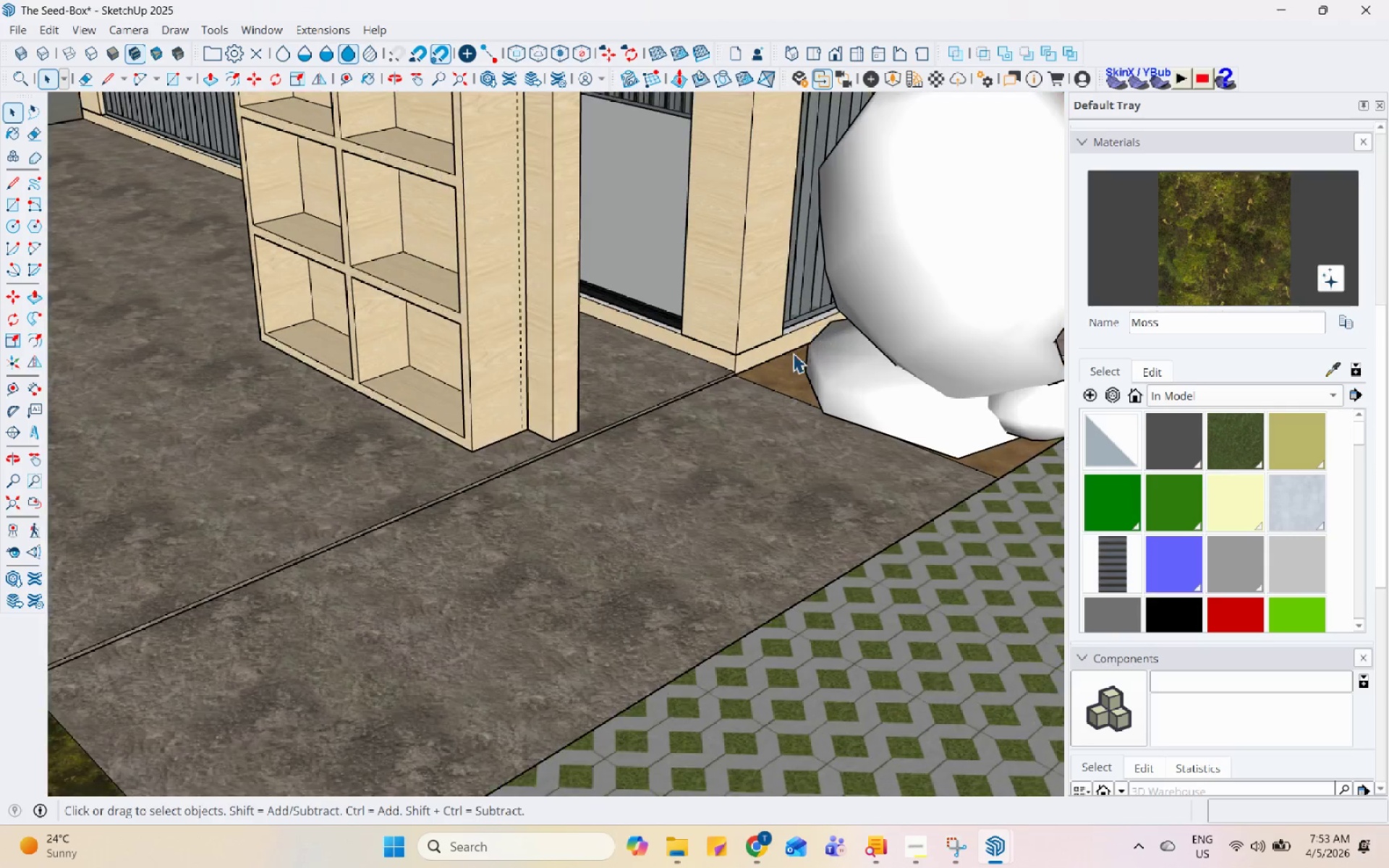 
double_click([794, 363])
 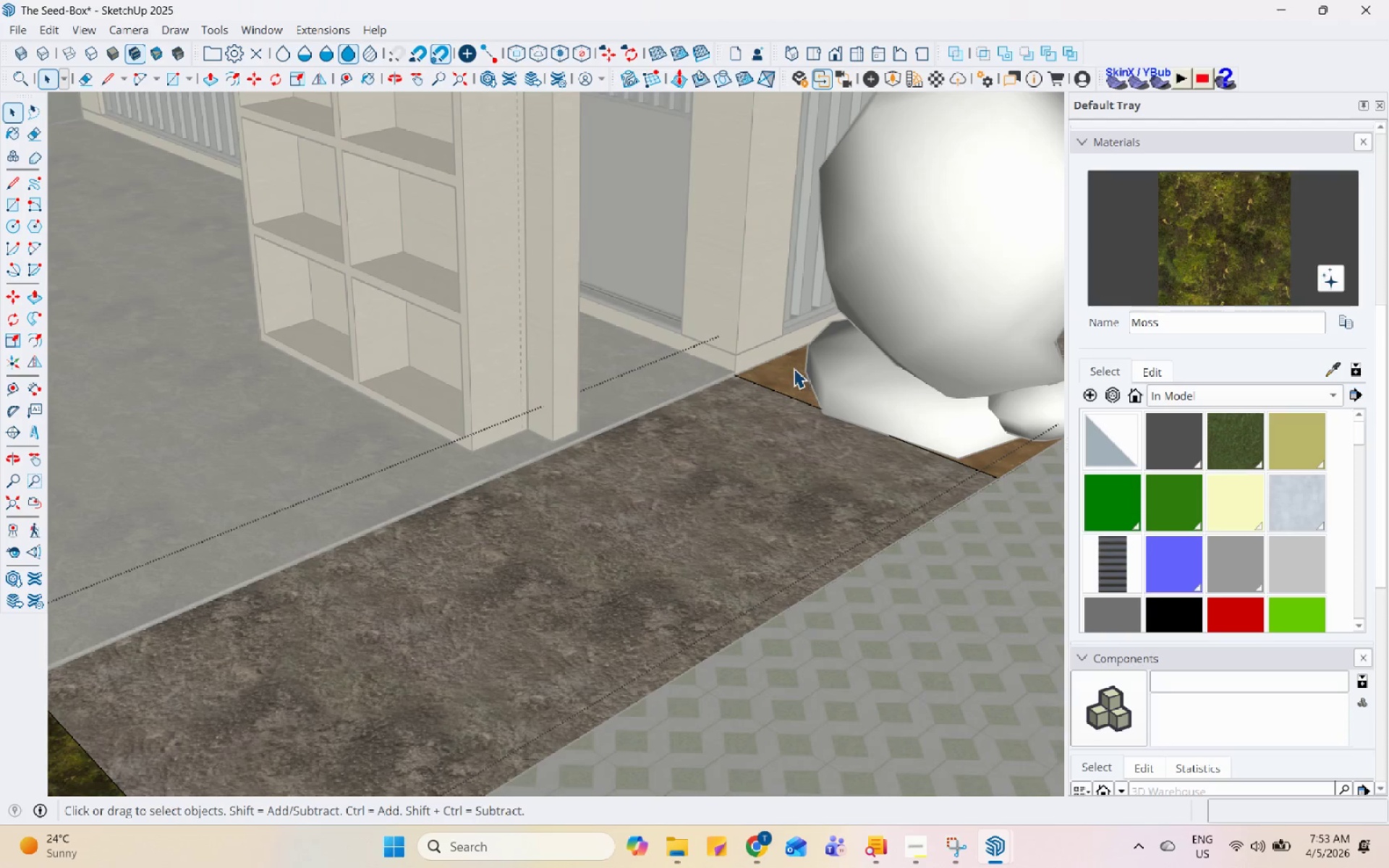 
scroll: coordinate [812, 329], scroll_direction: up, amount: 6.0
 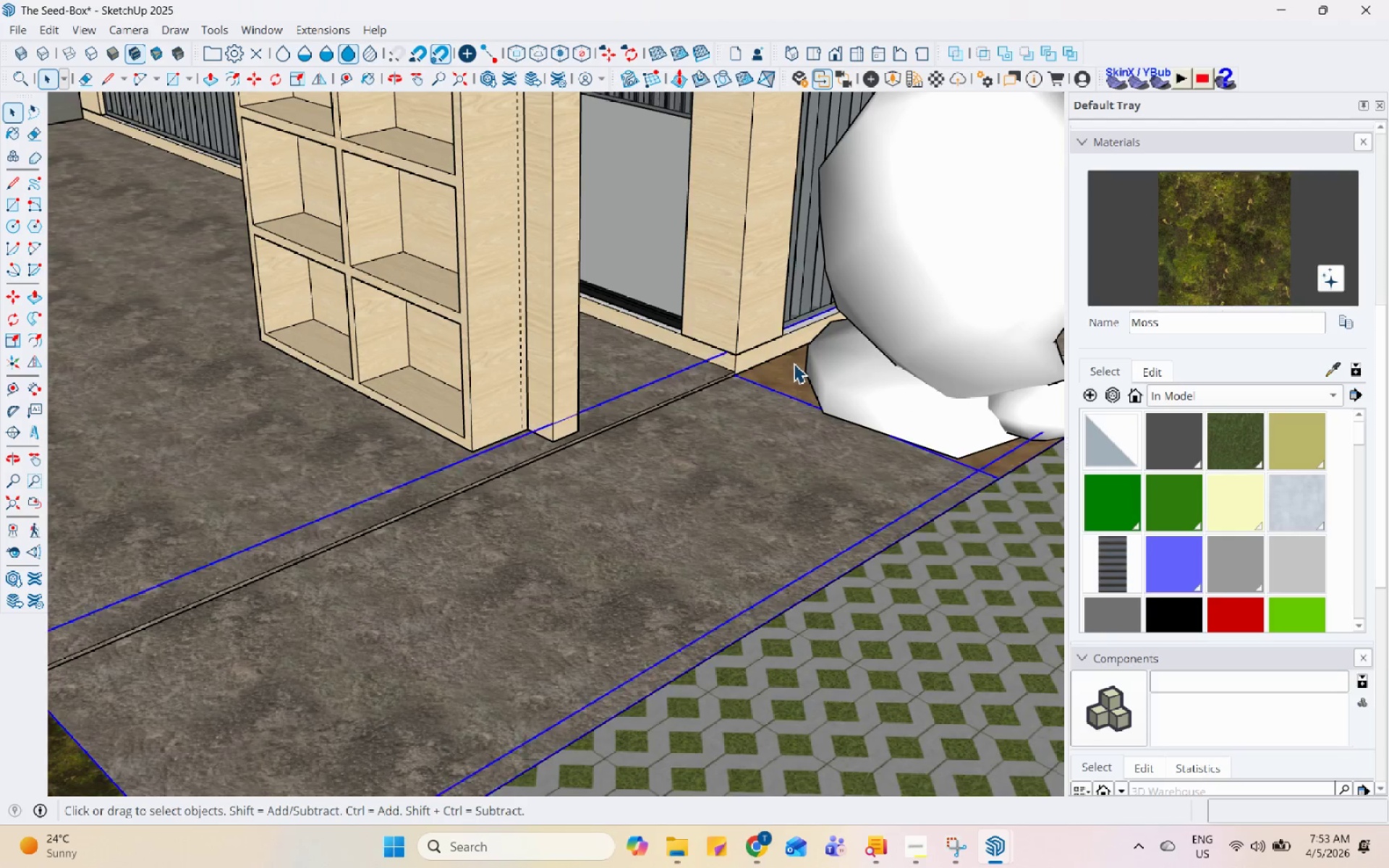 
triple_click([794, 369])
 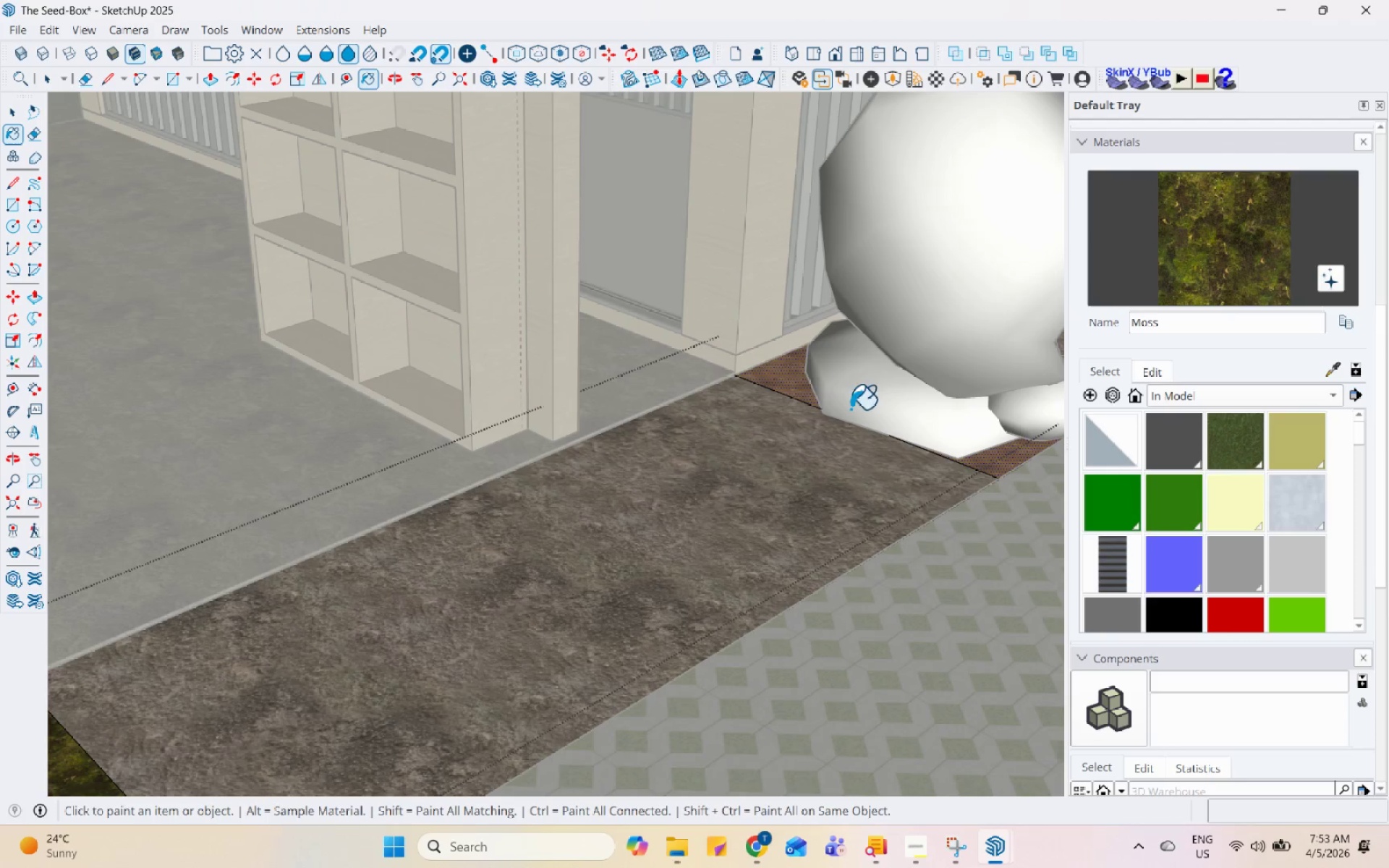 
left_click([796, 375])
 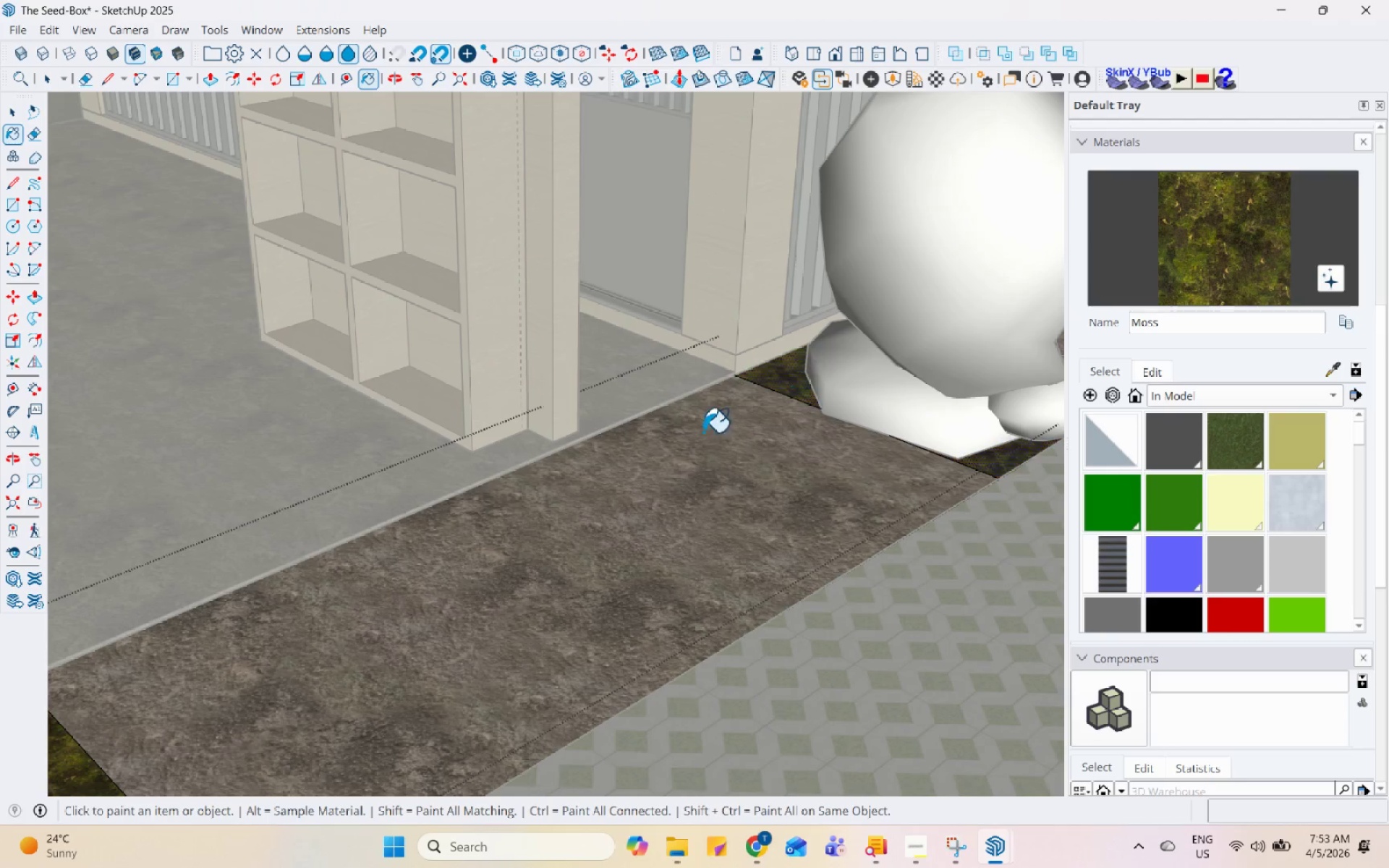 
key(Space)
 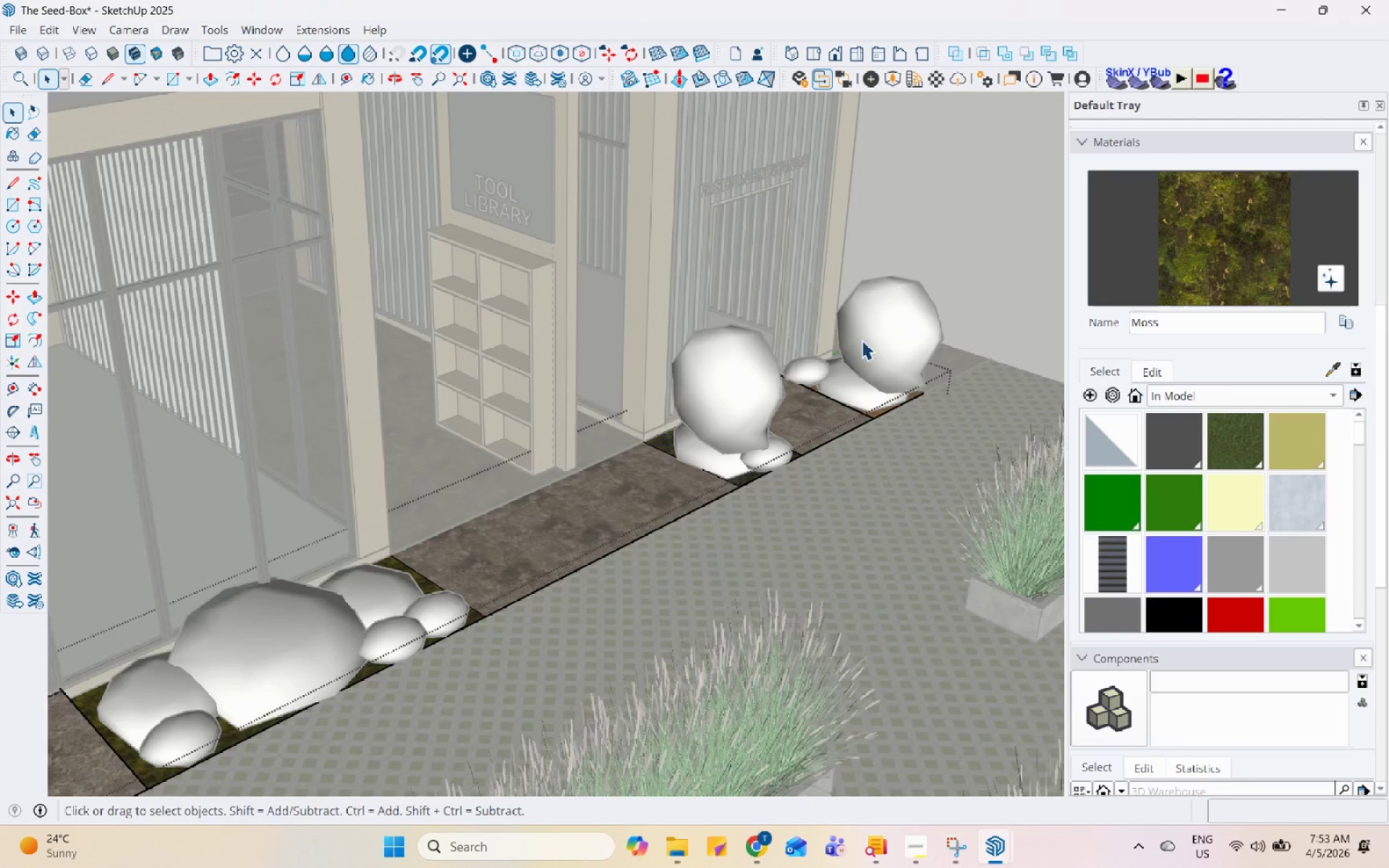 
key(Escape)
 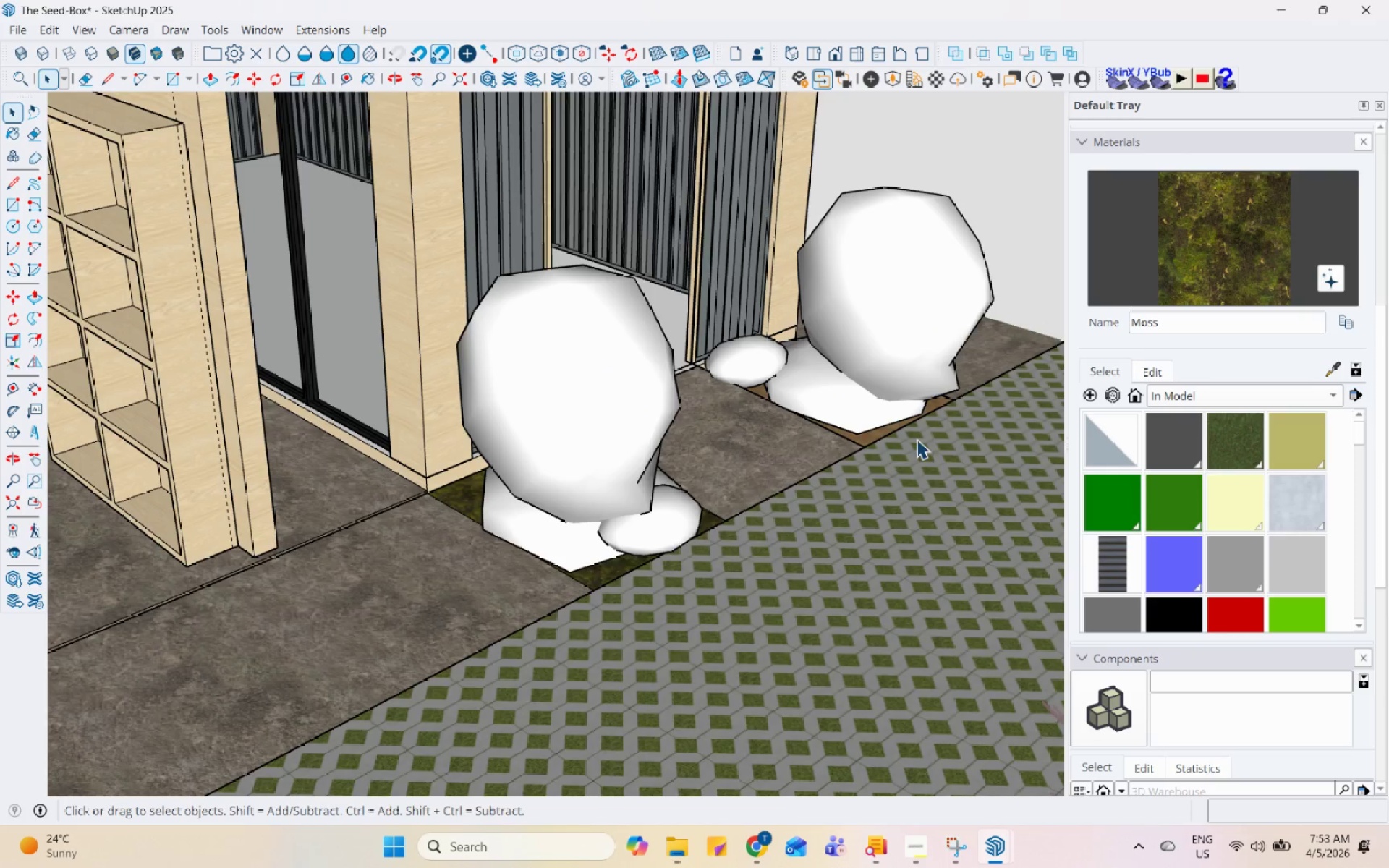 
key(Escape)
 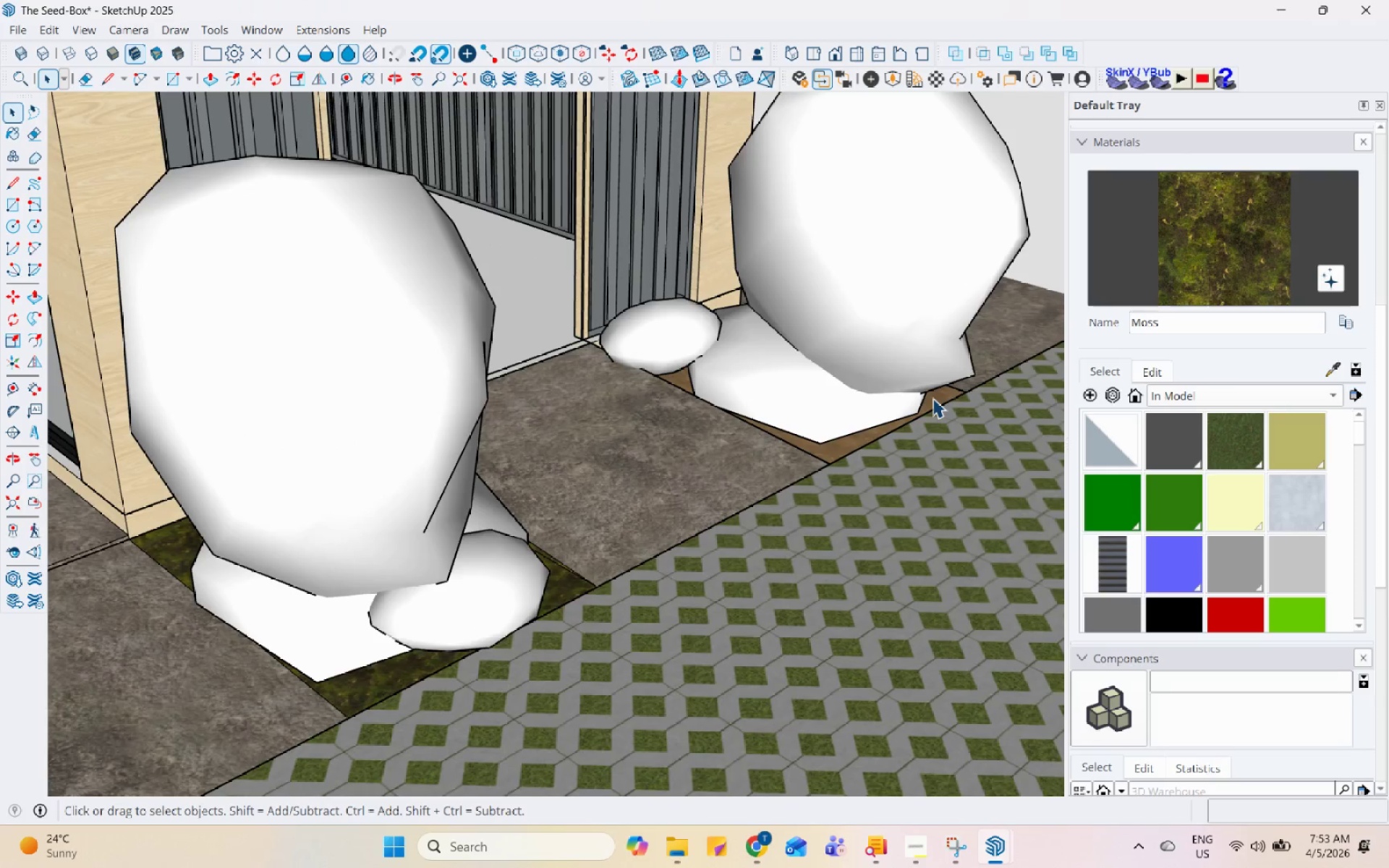 
double_click([934, 398])
 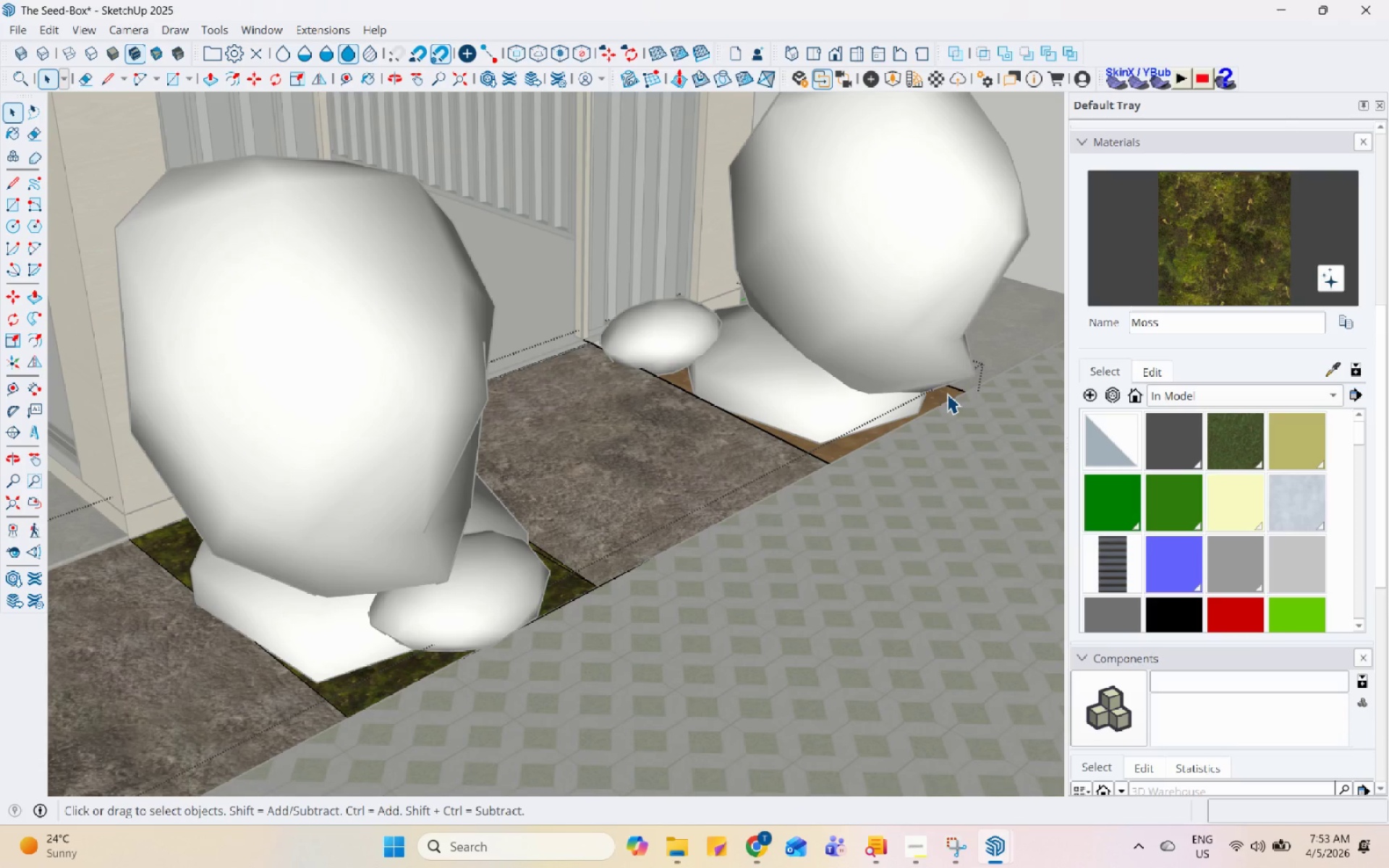 
scroll: coordinate [930, 413], scroll_direction: down, amount: 1.0
 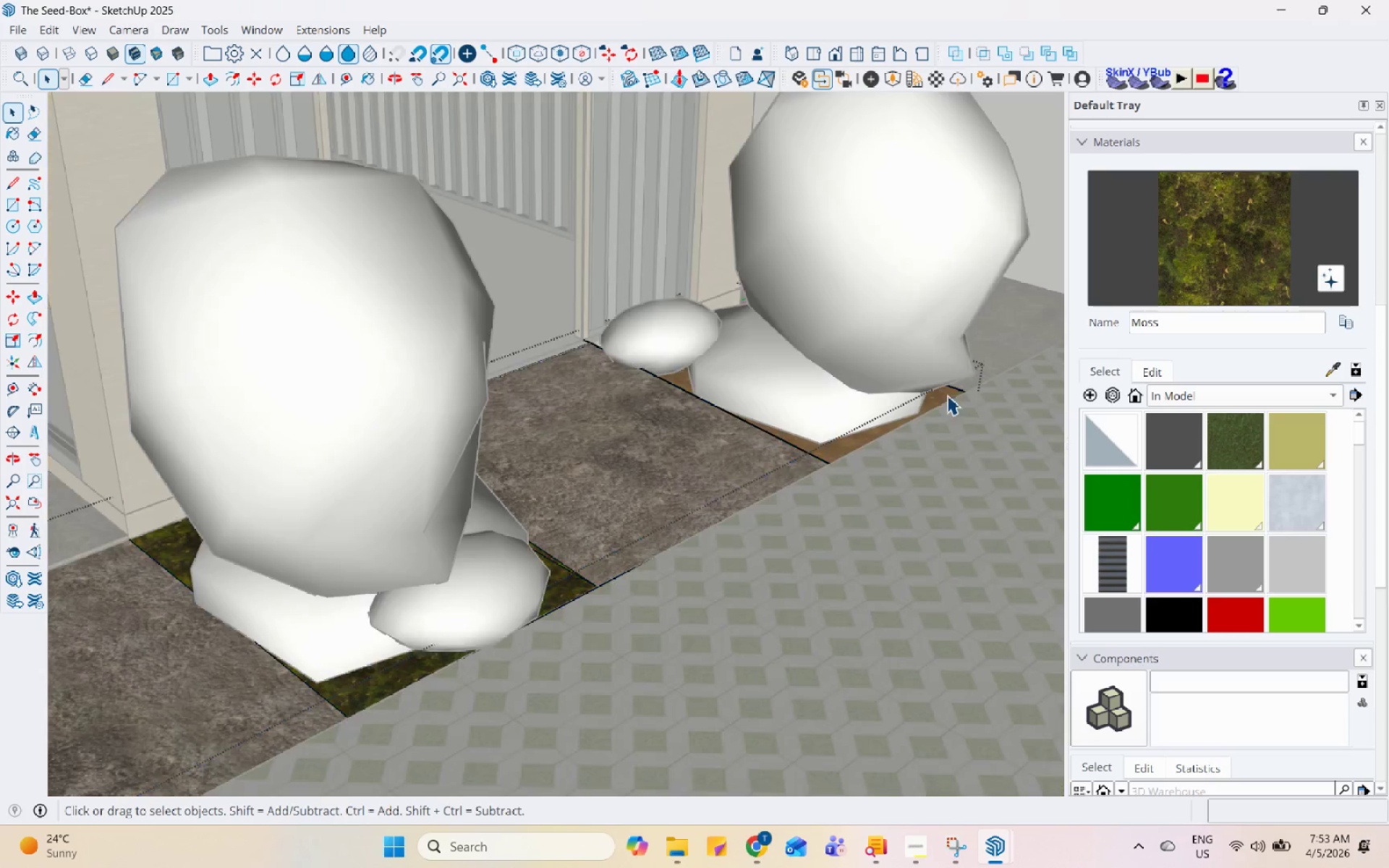 
triple_click([947, 393])
 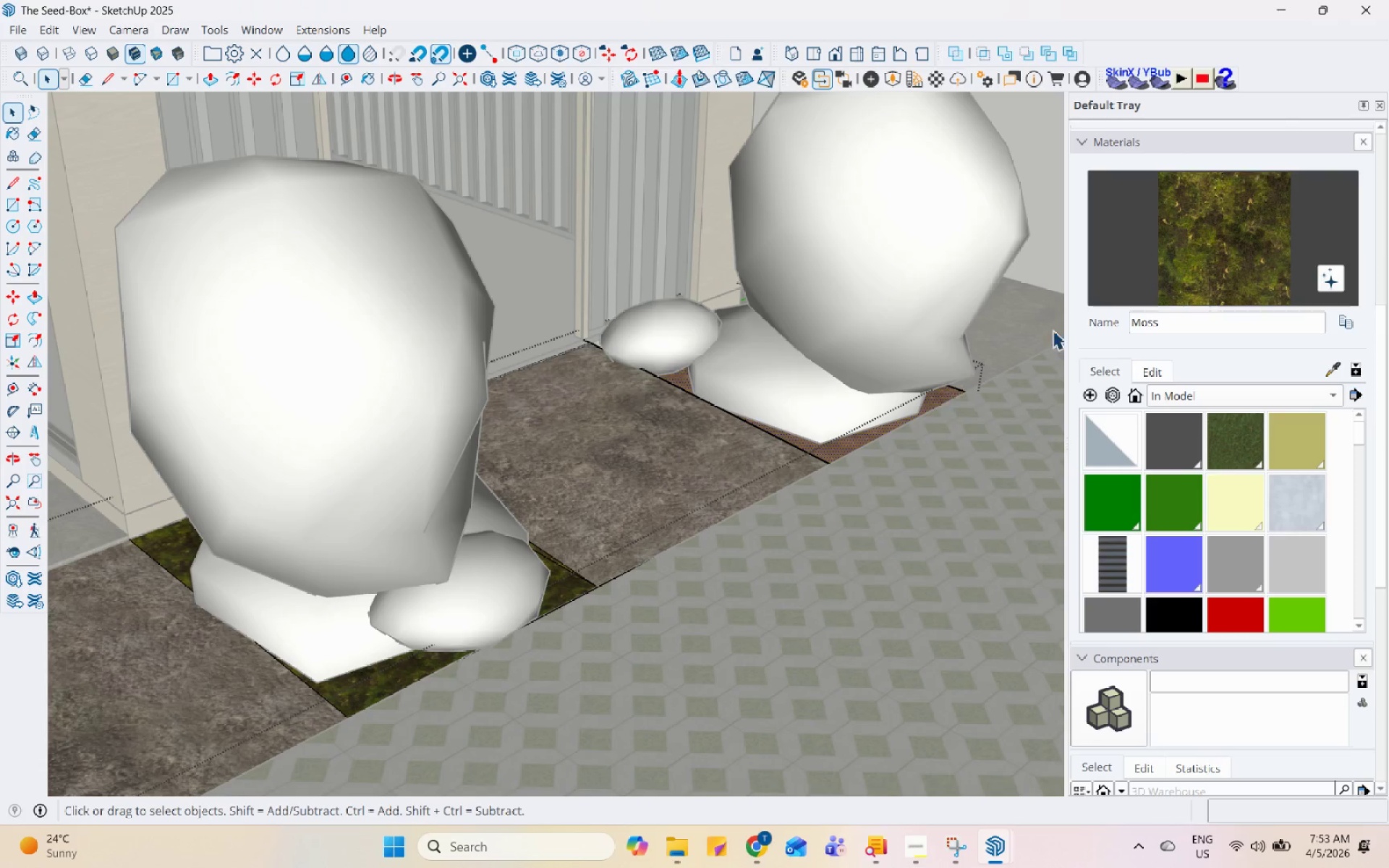 
left_click([1194, 239])
 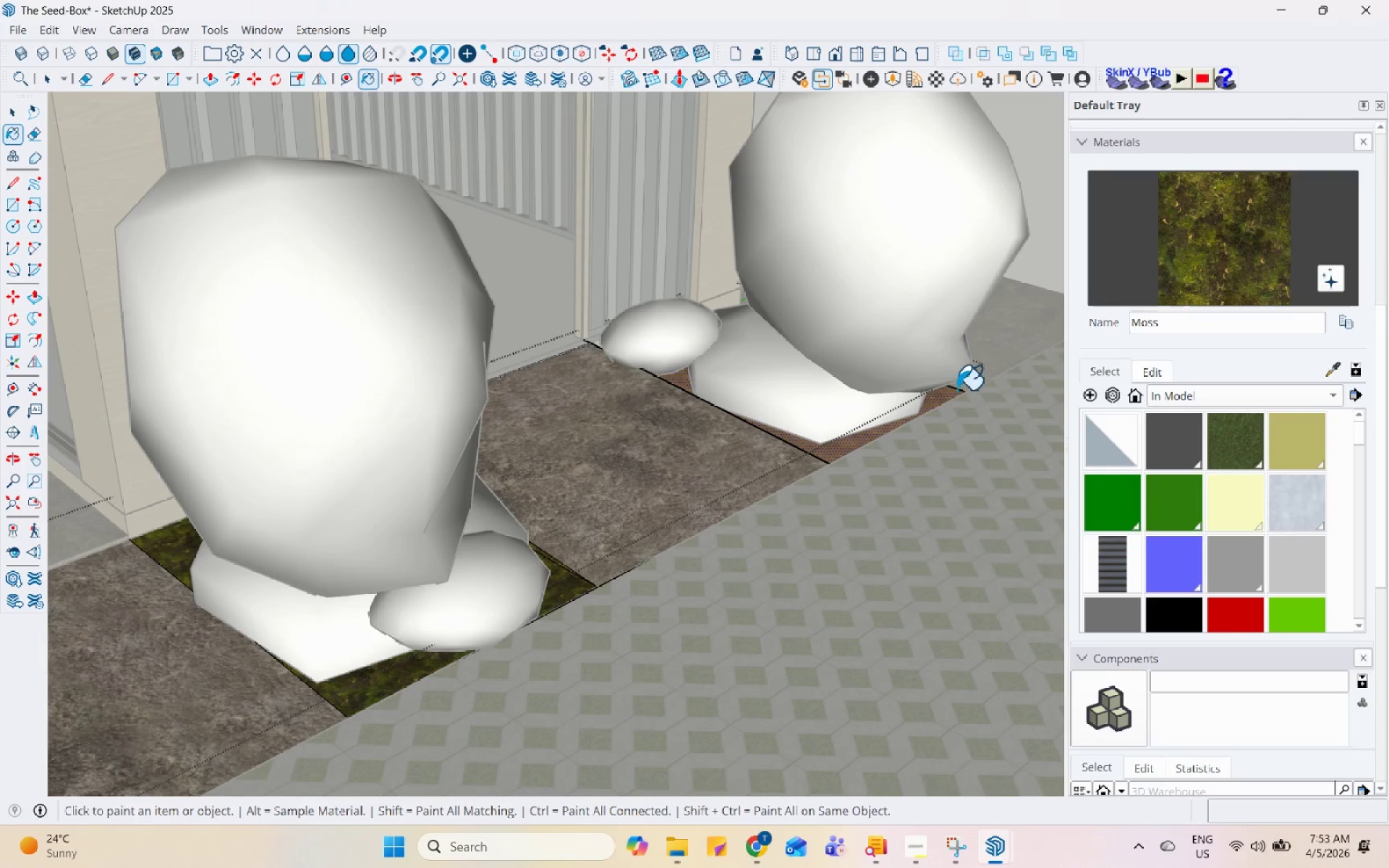 
left_click([953, 391])
 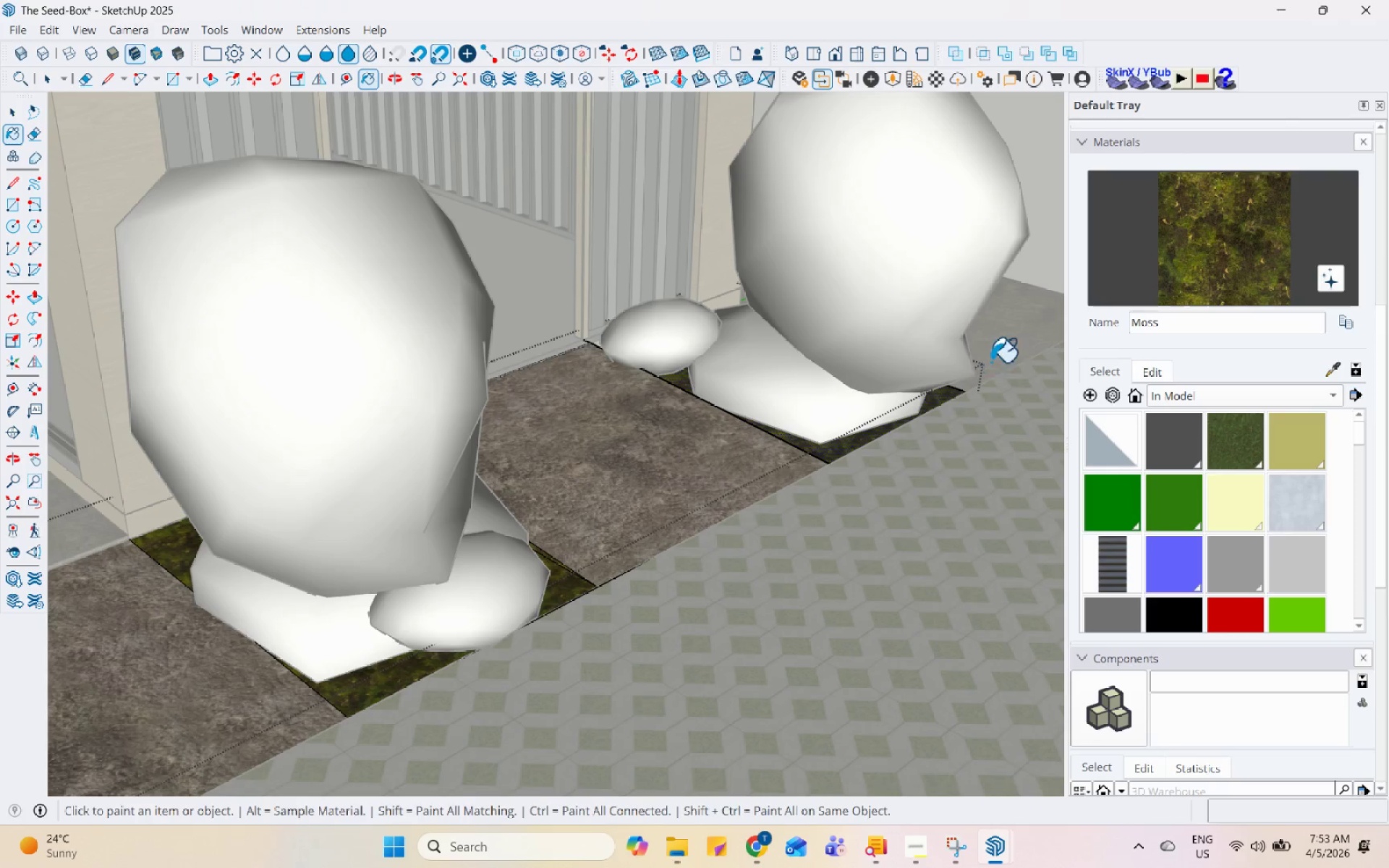 
key(Space)
 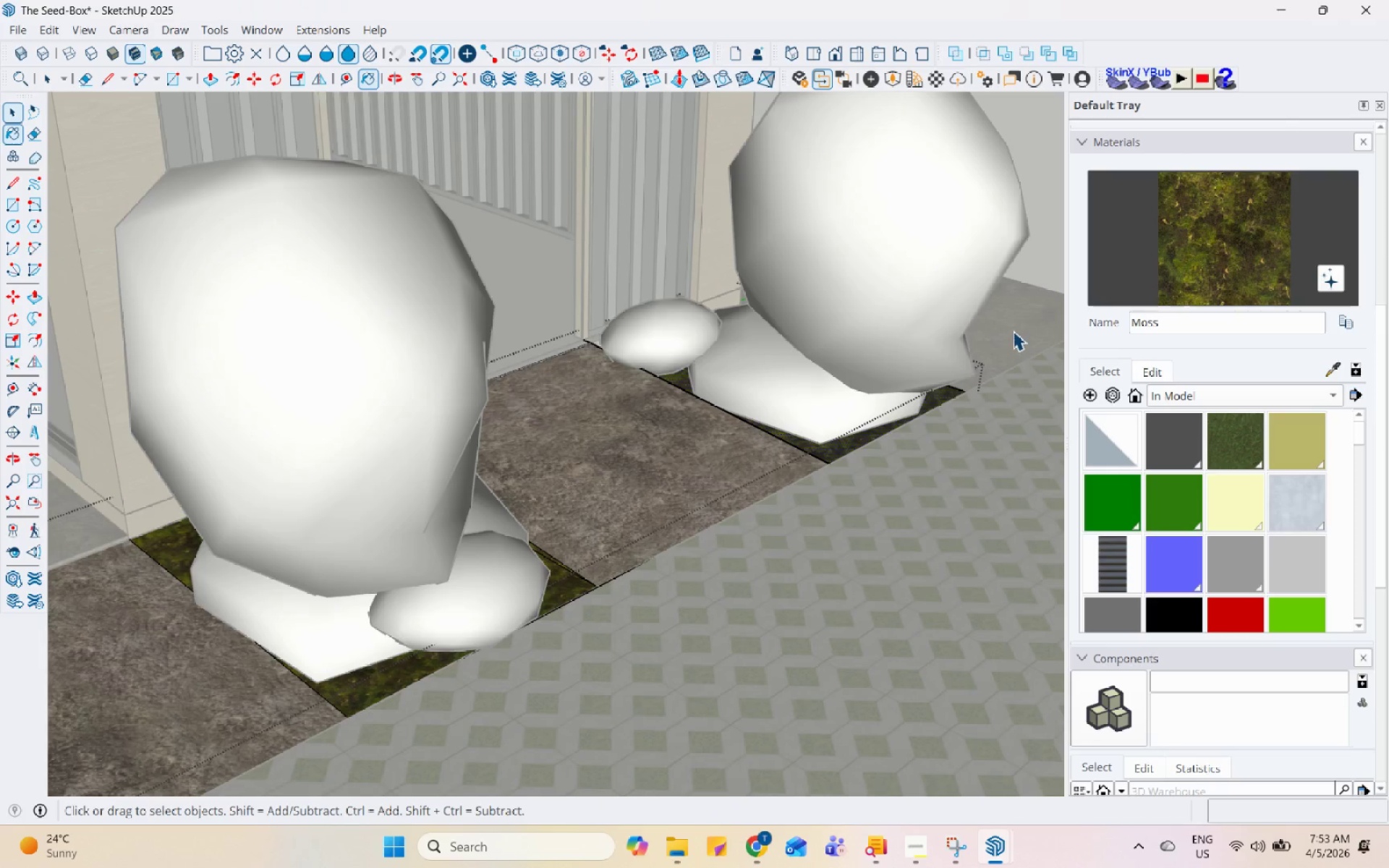 
double_click([1013, 331])
 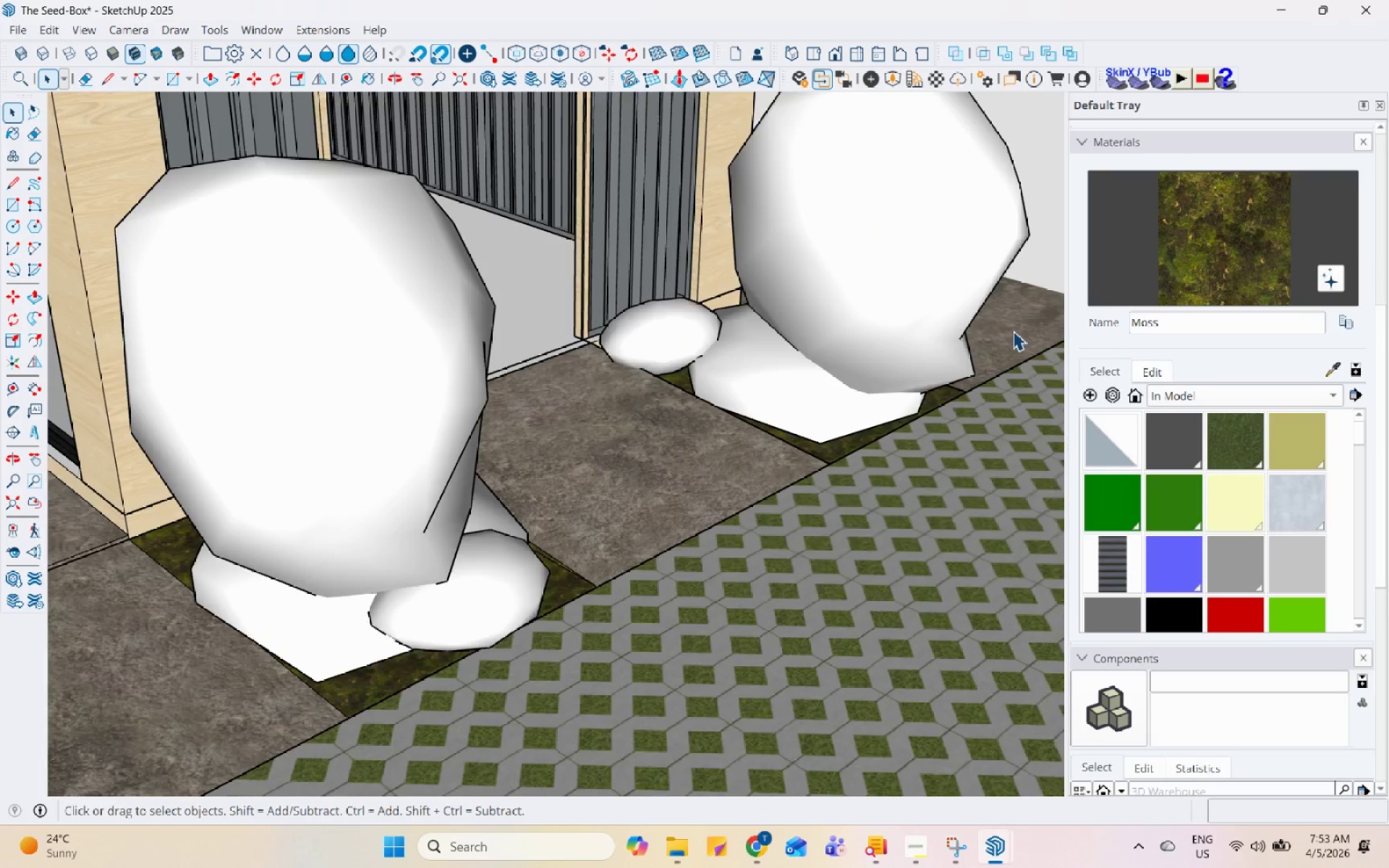 
triple_click([1013, 331])
 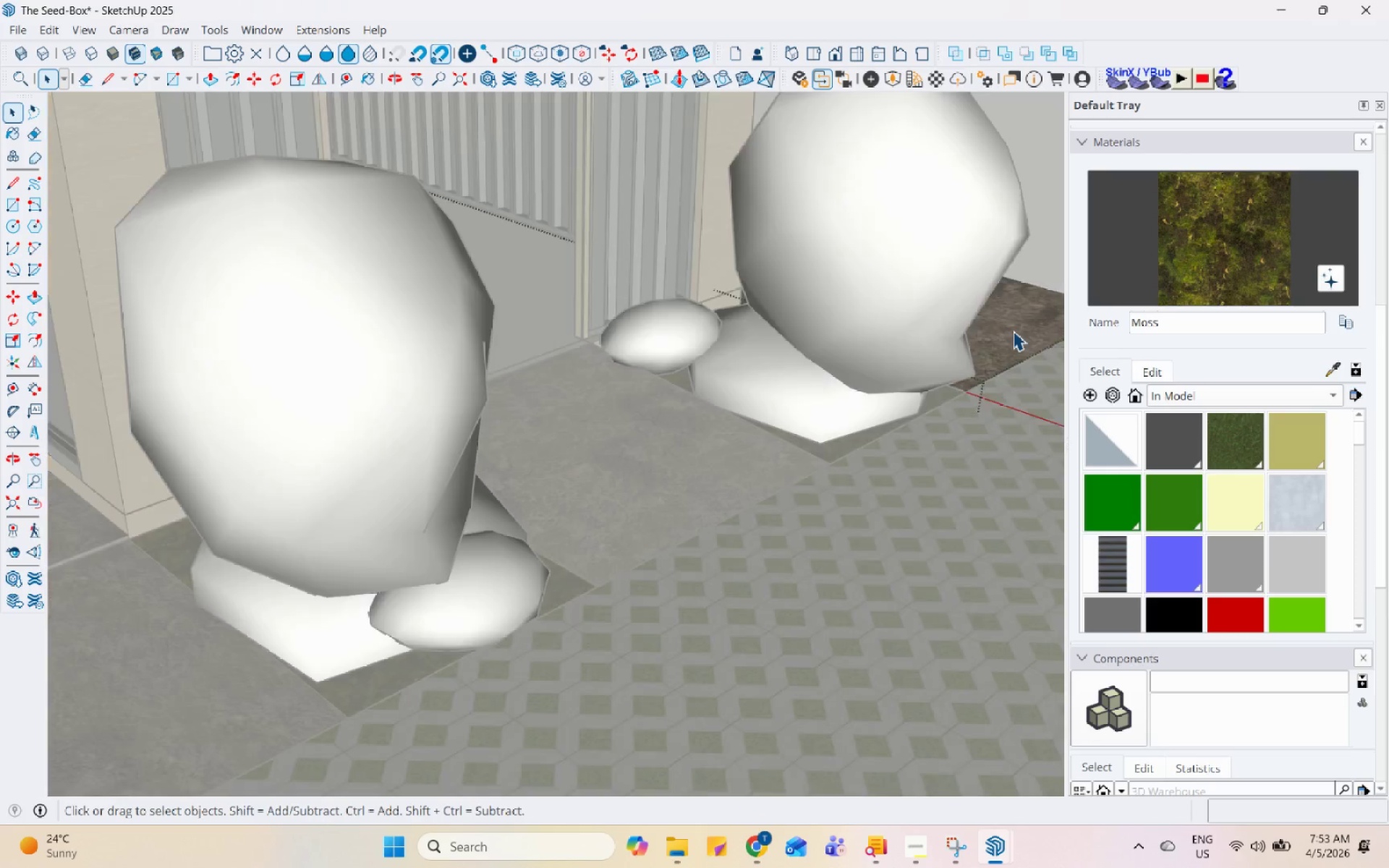 
triple_click([1013, 331])
 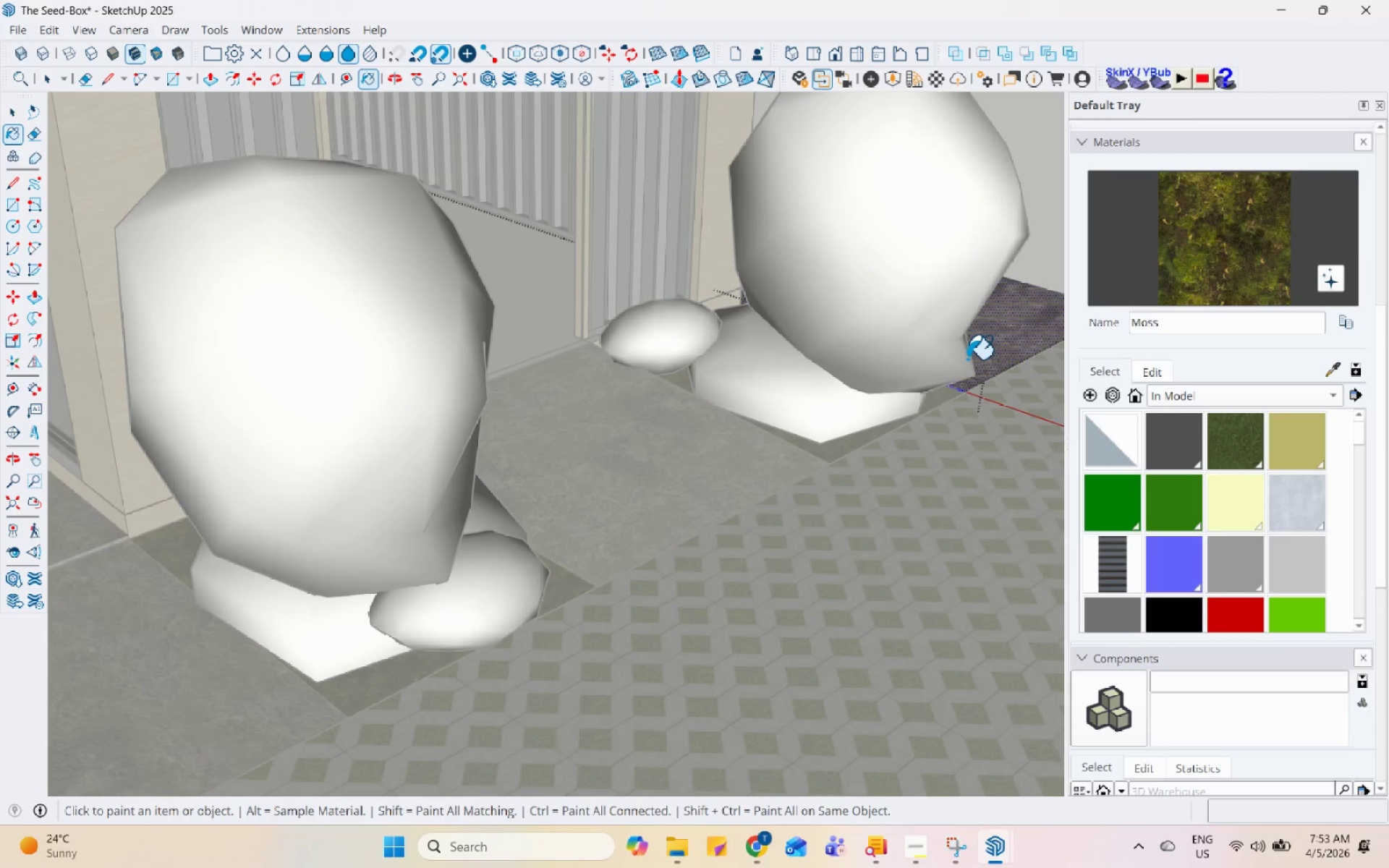 
key(Space)
 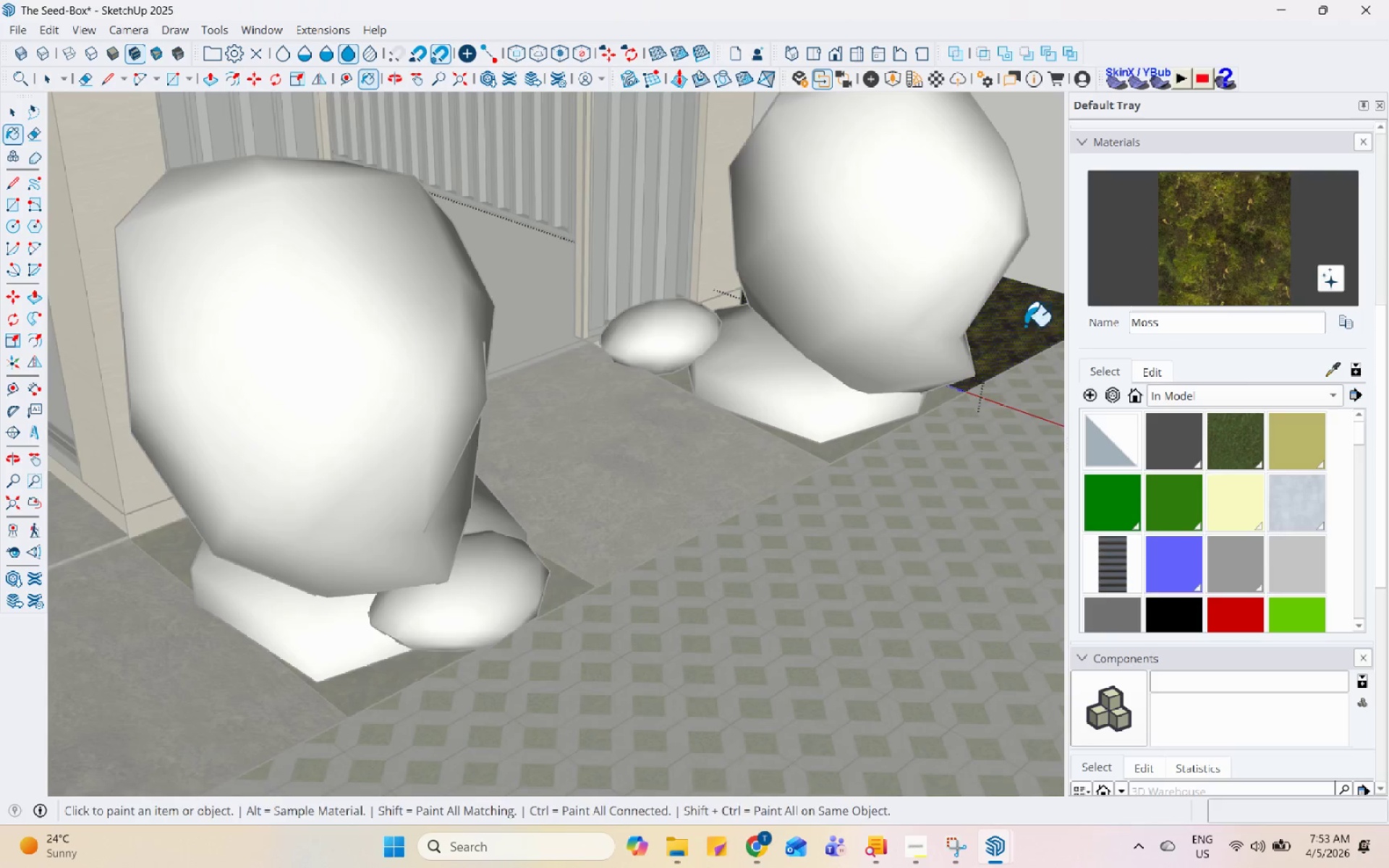 
key(Escape)
 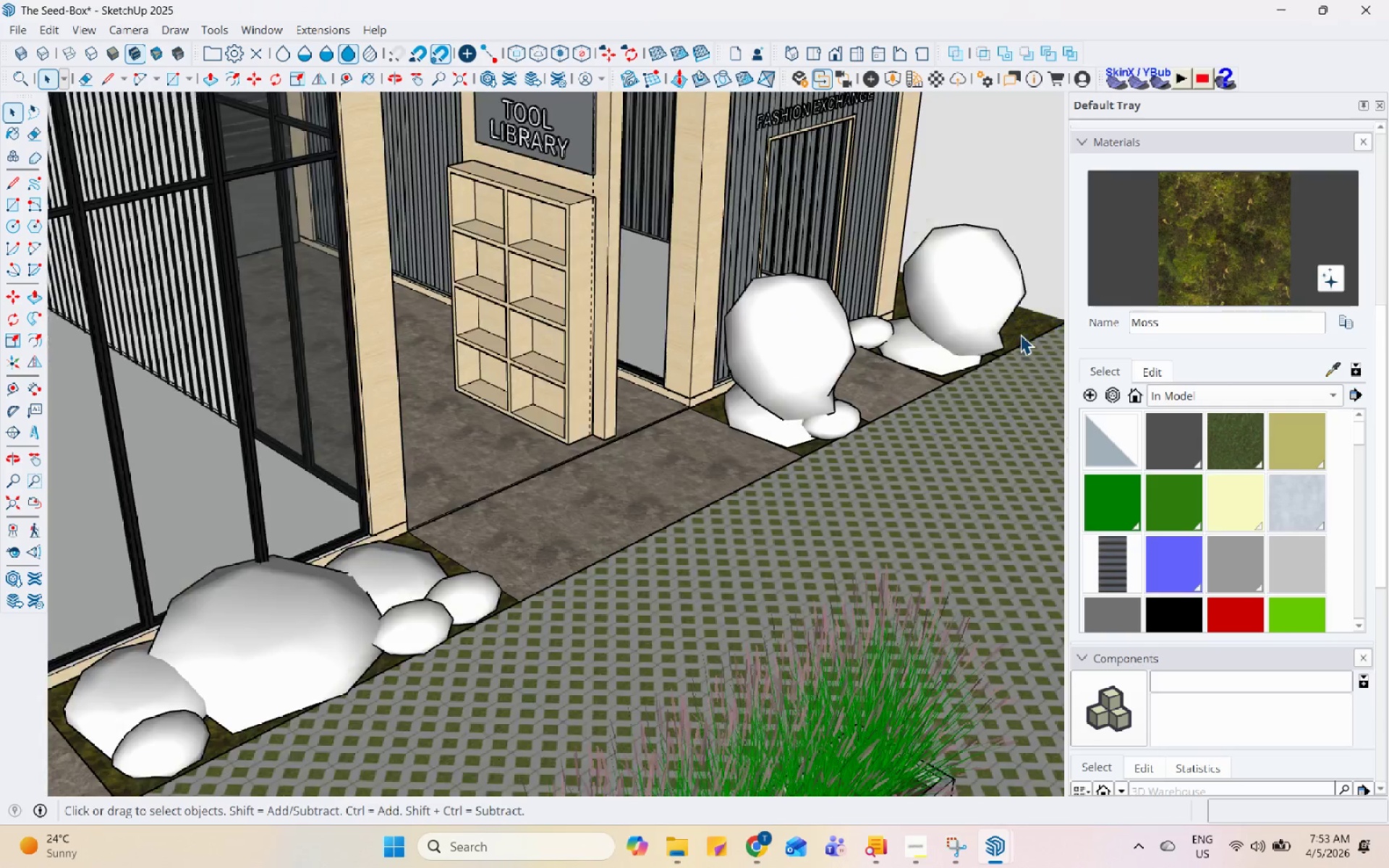 
key(Escape)
 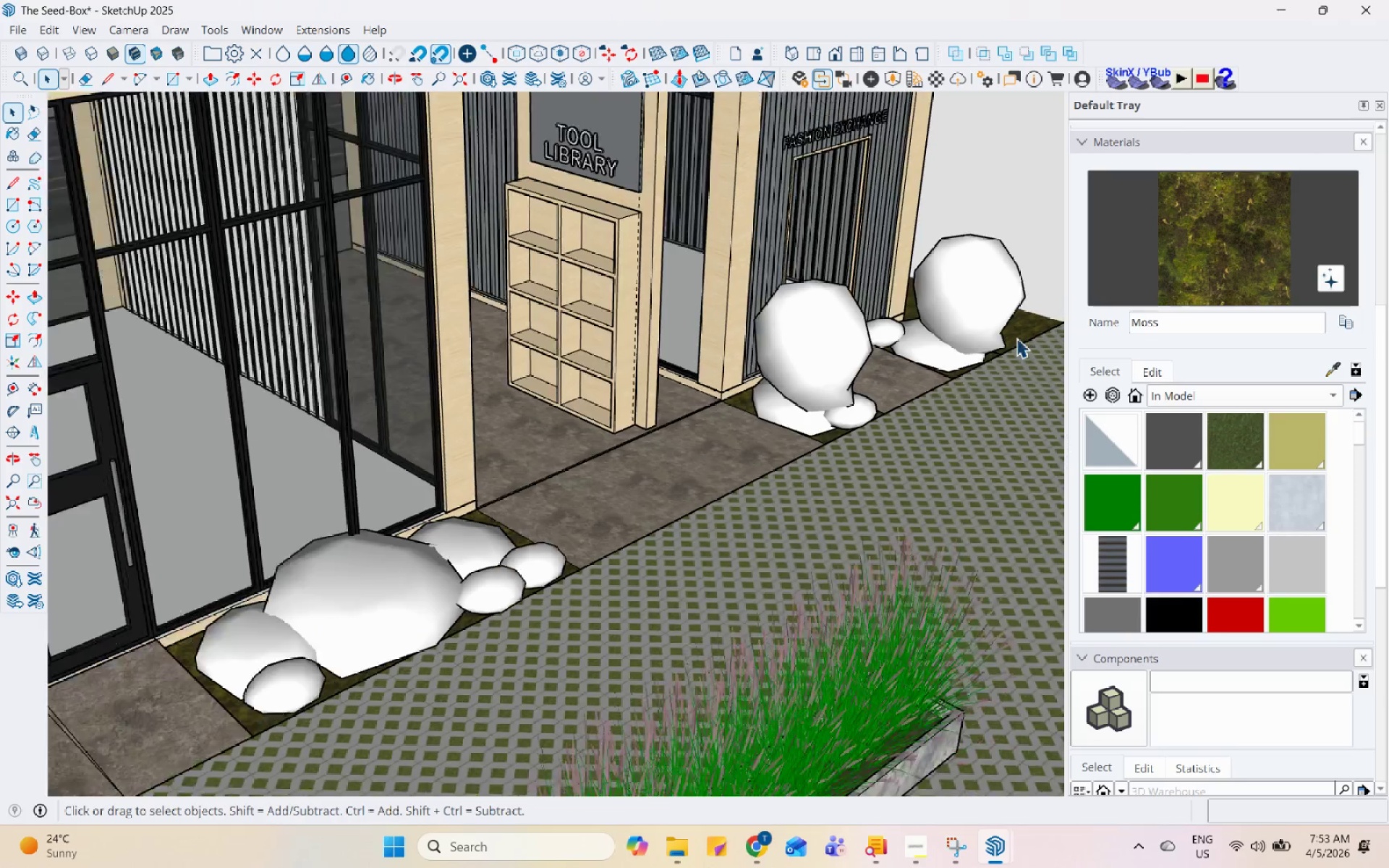 
key(Escape)
 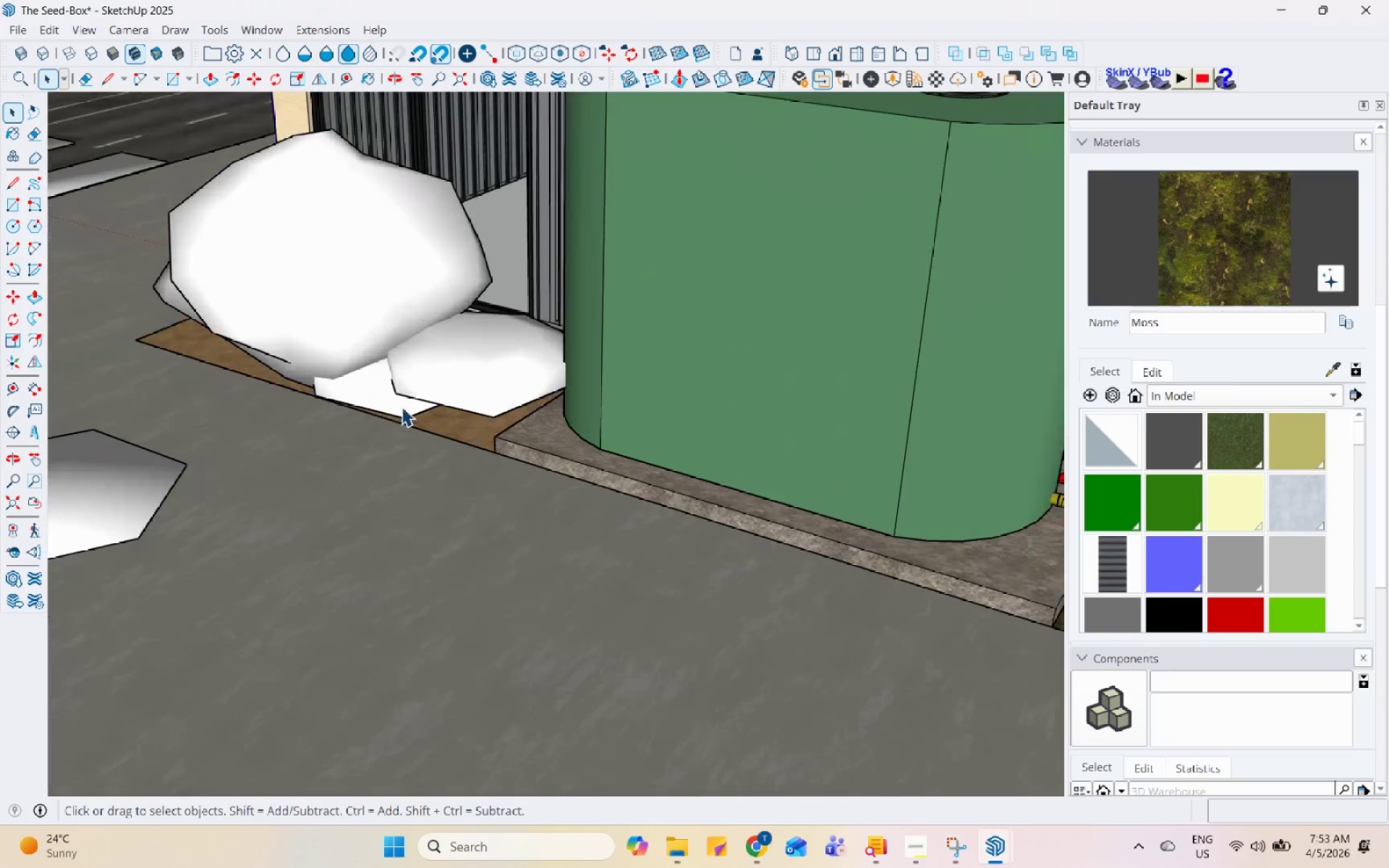 
double_click([436, 413])
 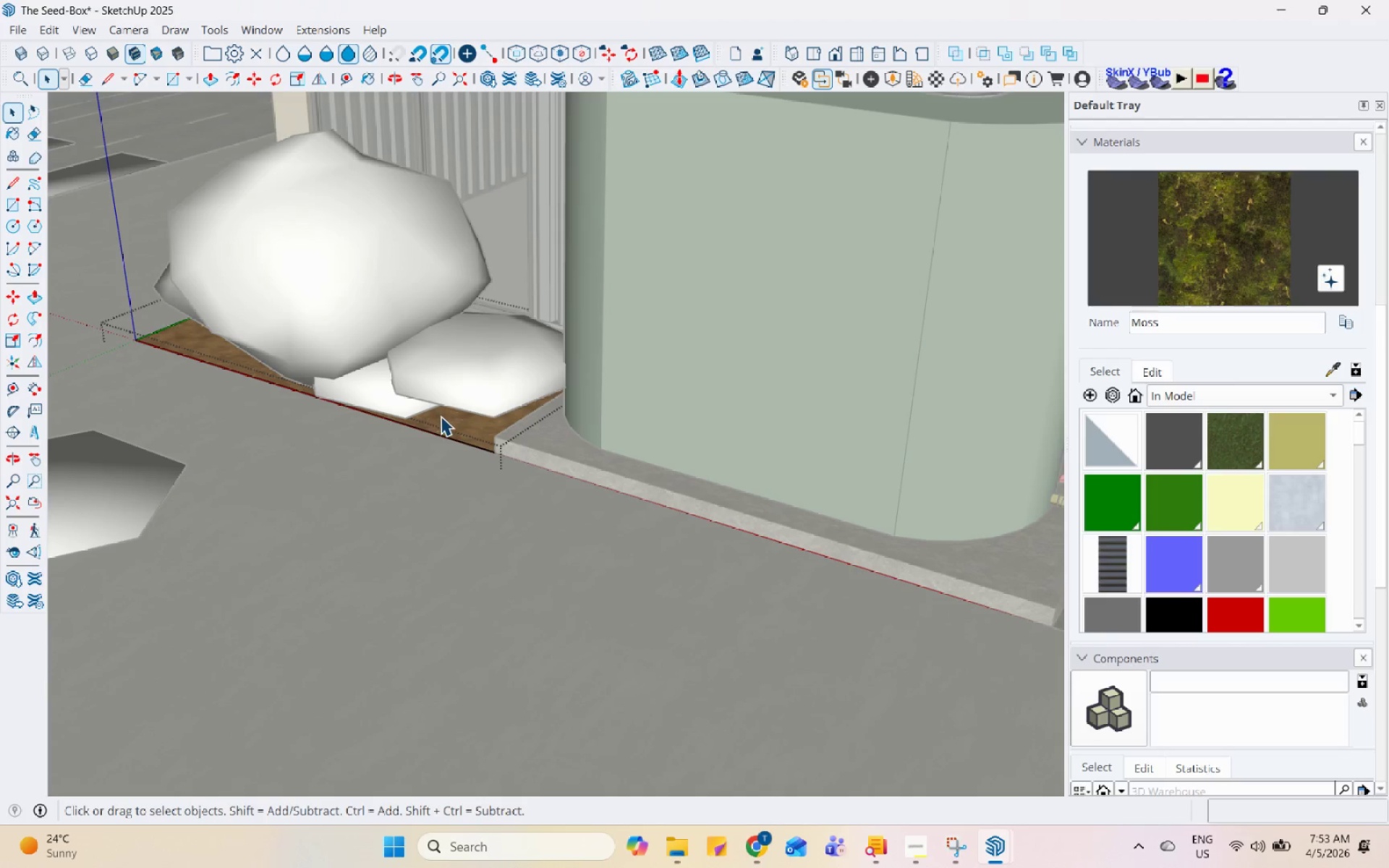 
scroll: coordinate [401, 407], scroll_direction: down, amount: 8.0
 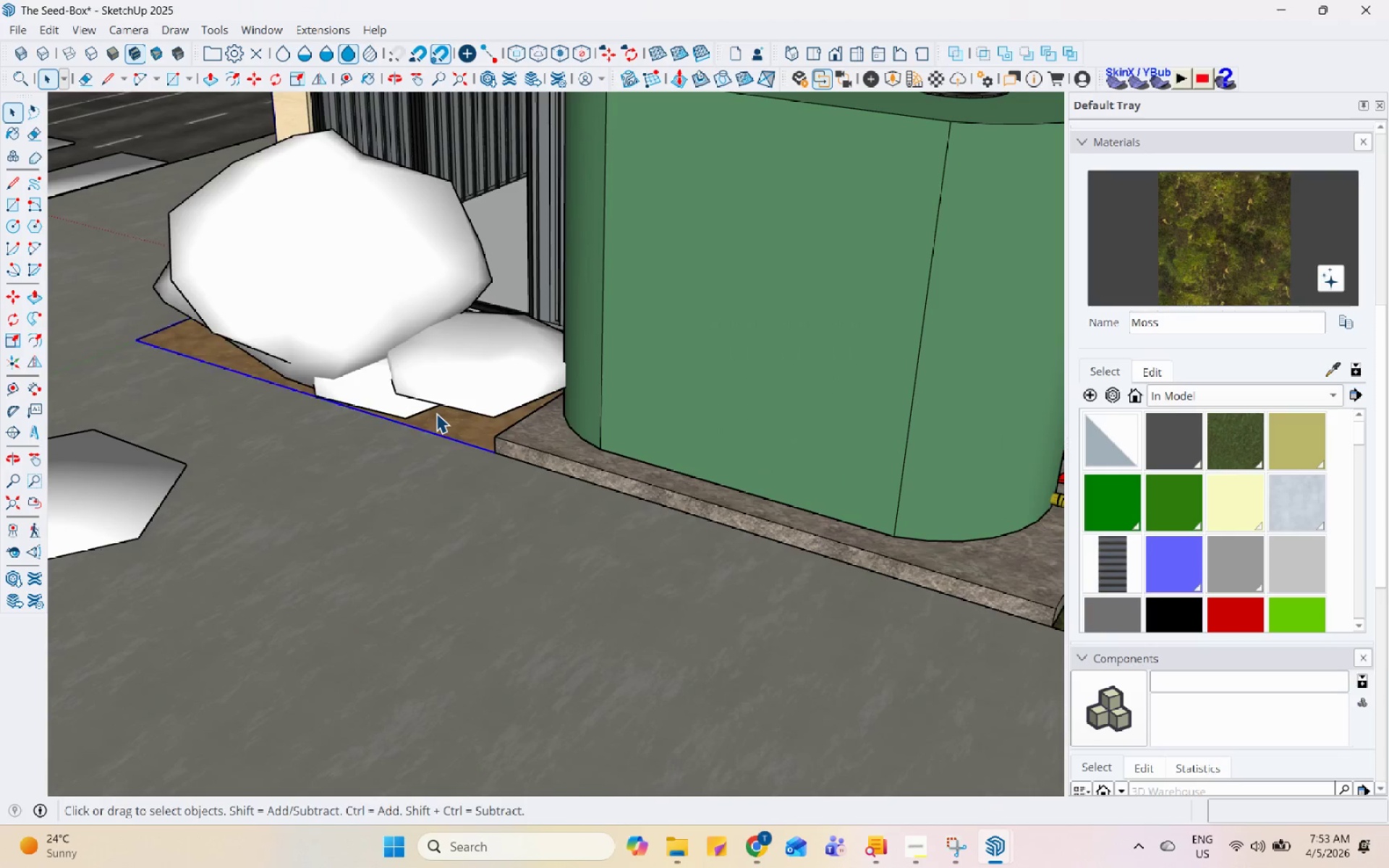 
triple_click([448, 415])
 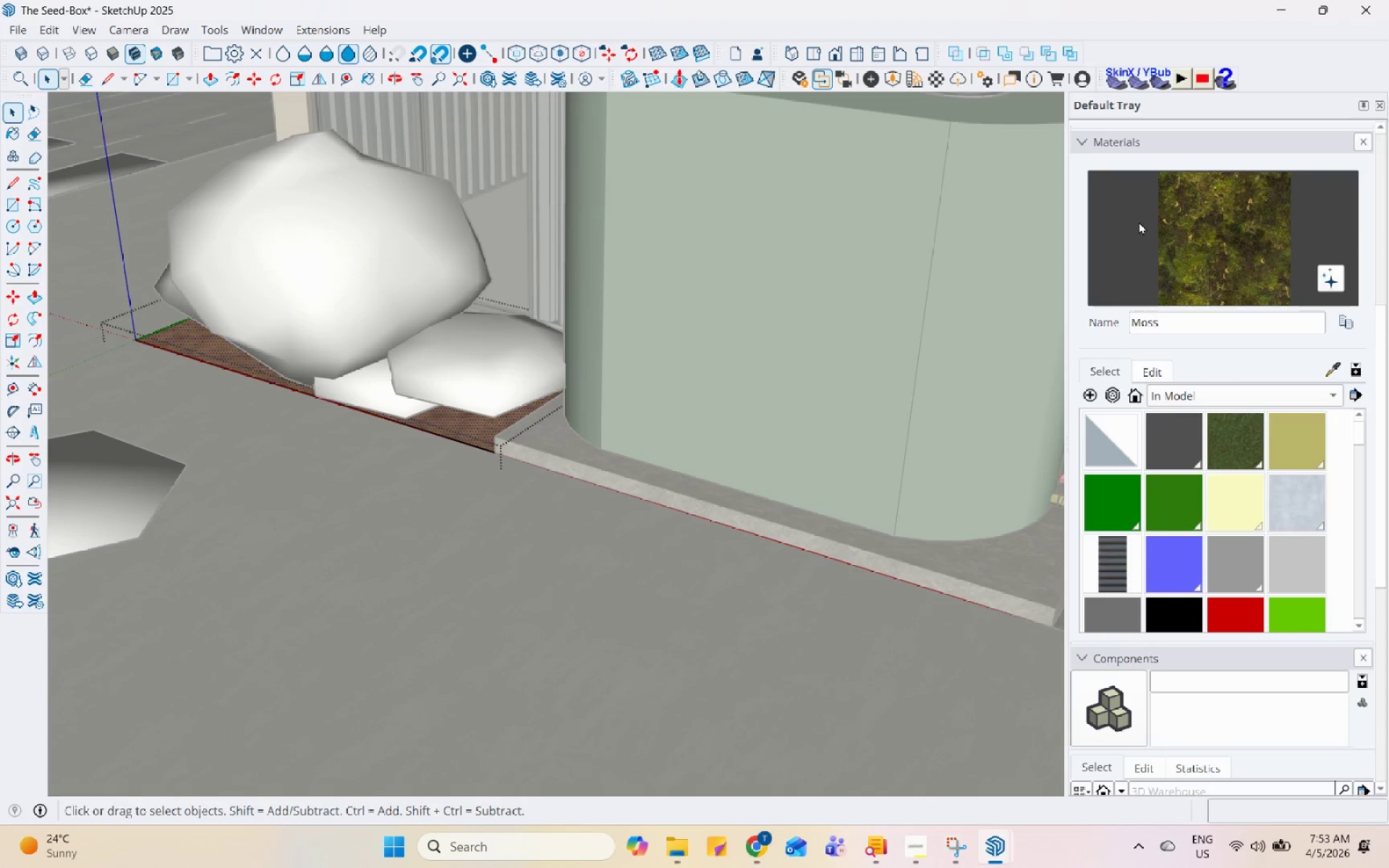 
left_click([1173, 219])
 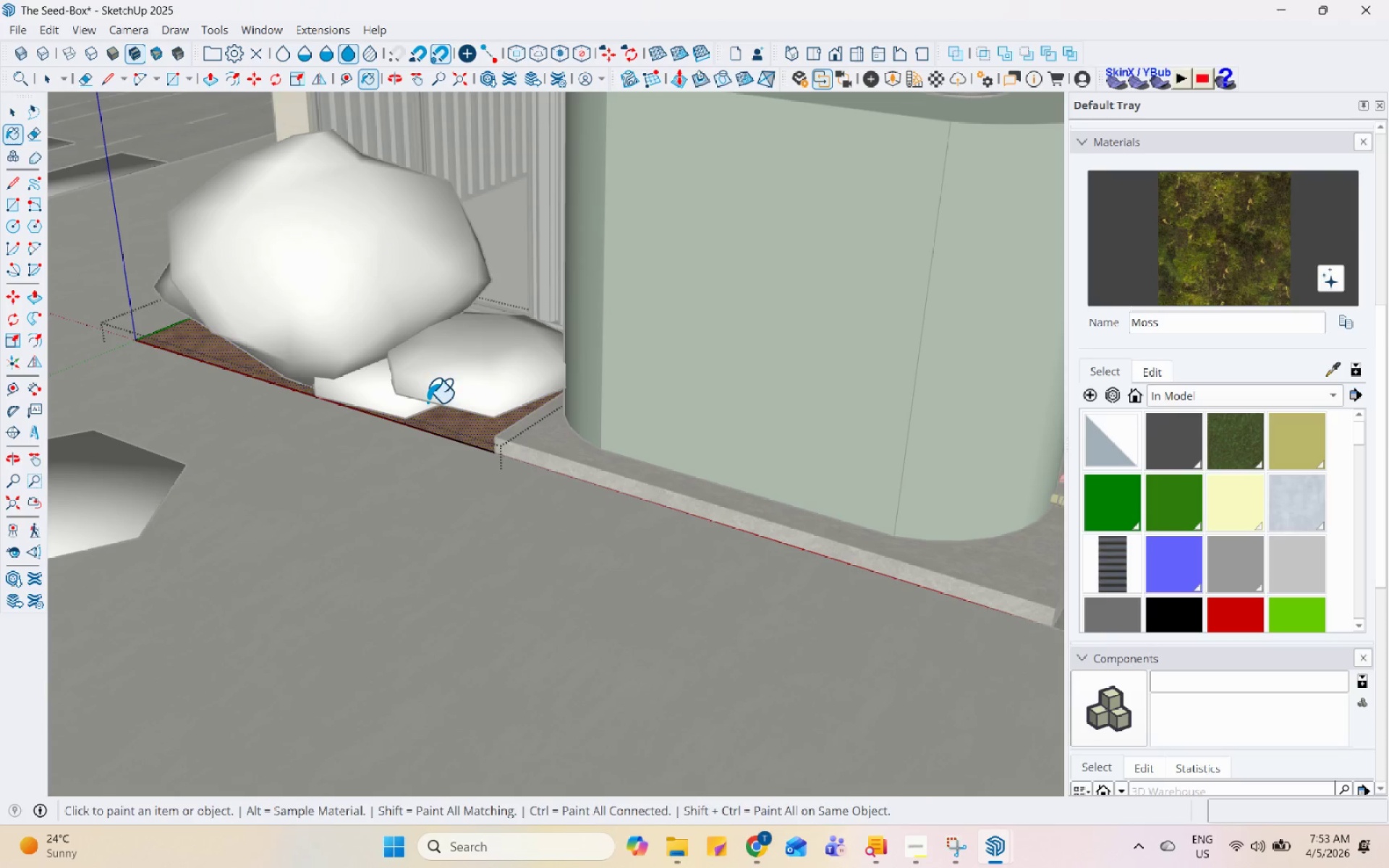 
left_click([444, 417])
 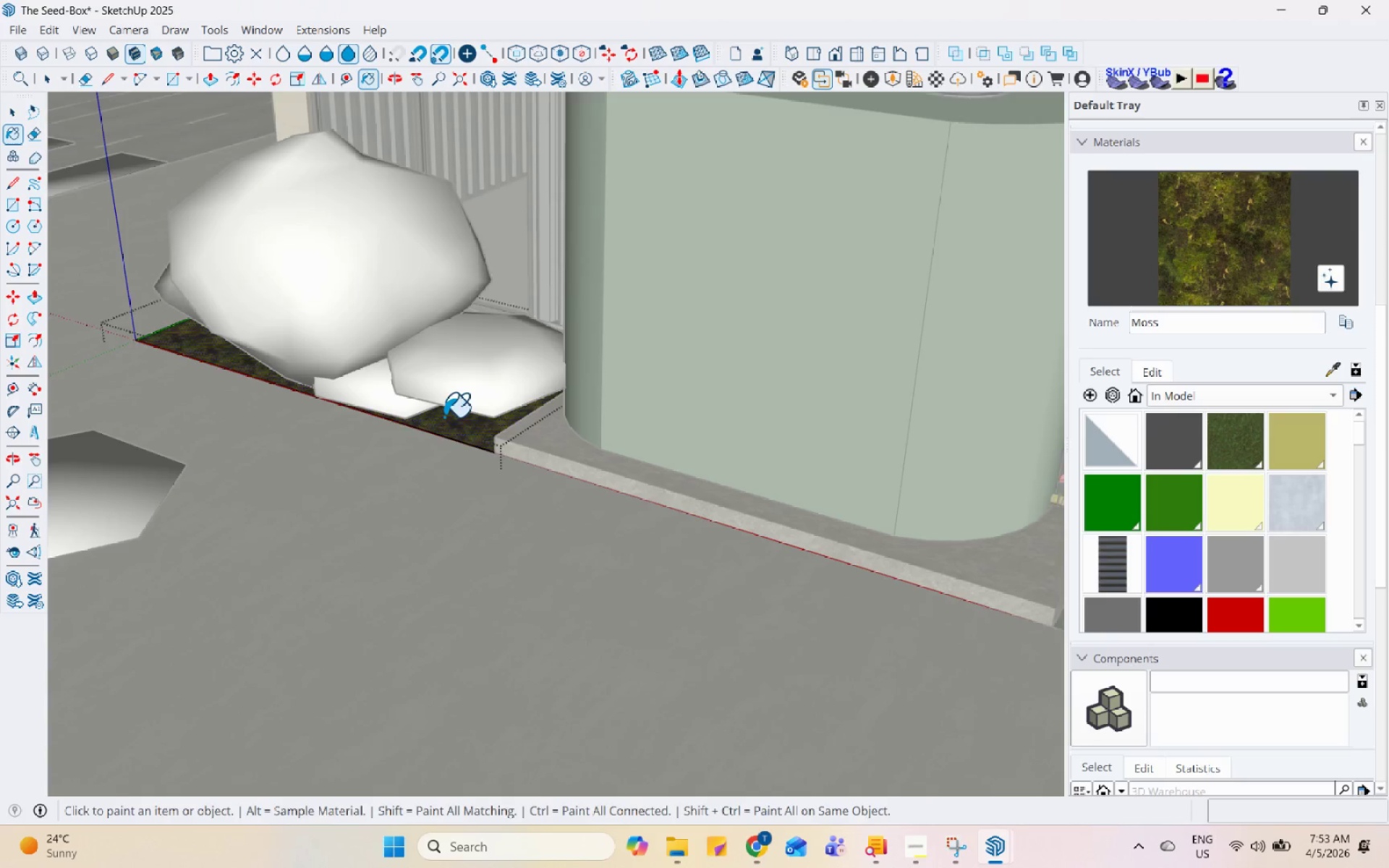 
key(Space)
 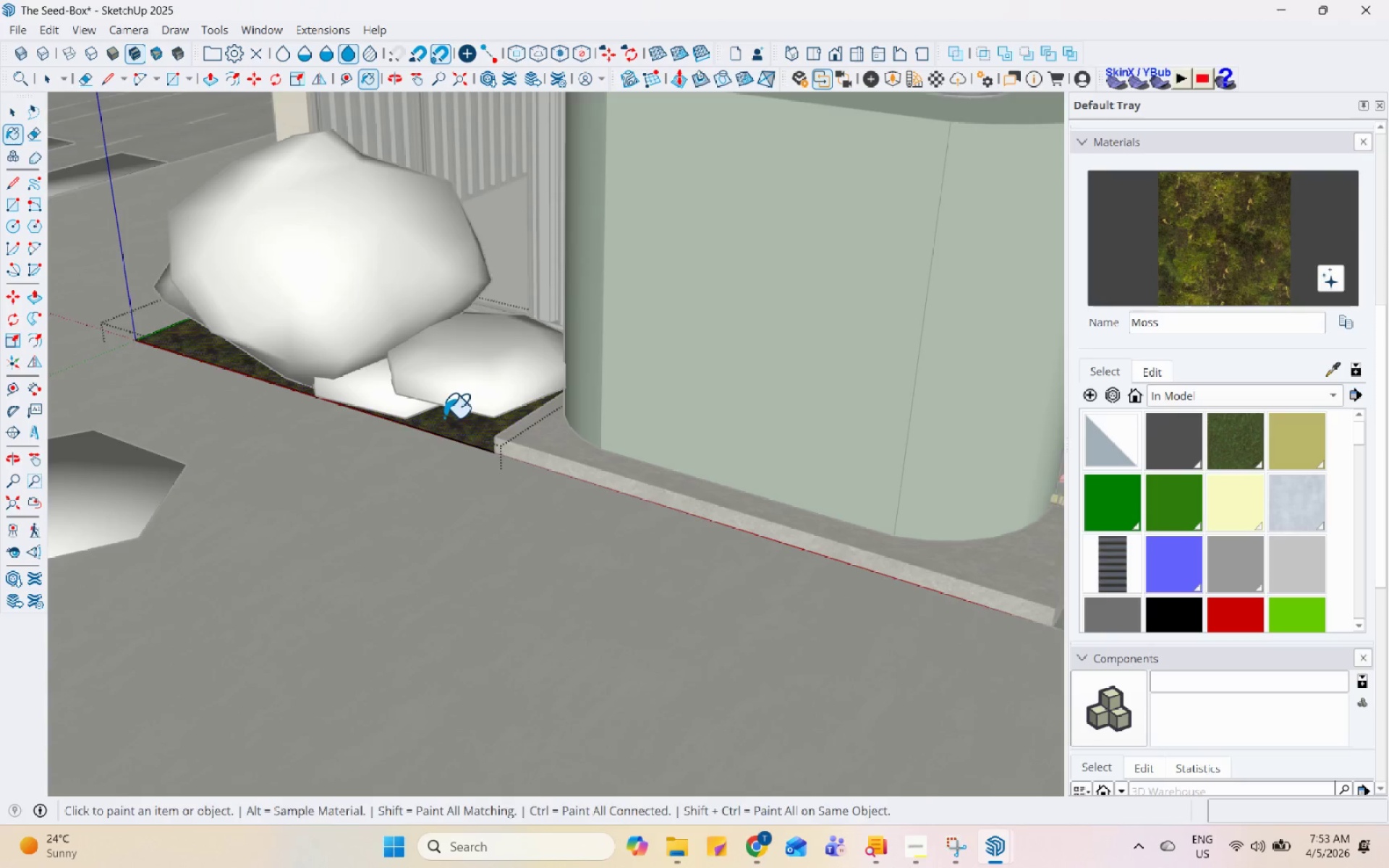 
key(Escape)
 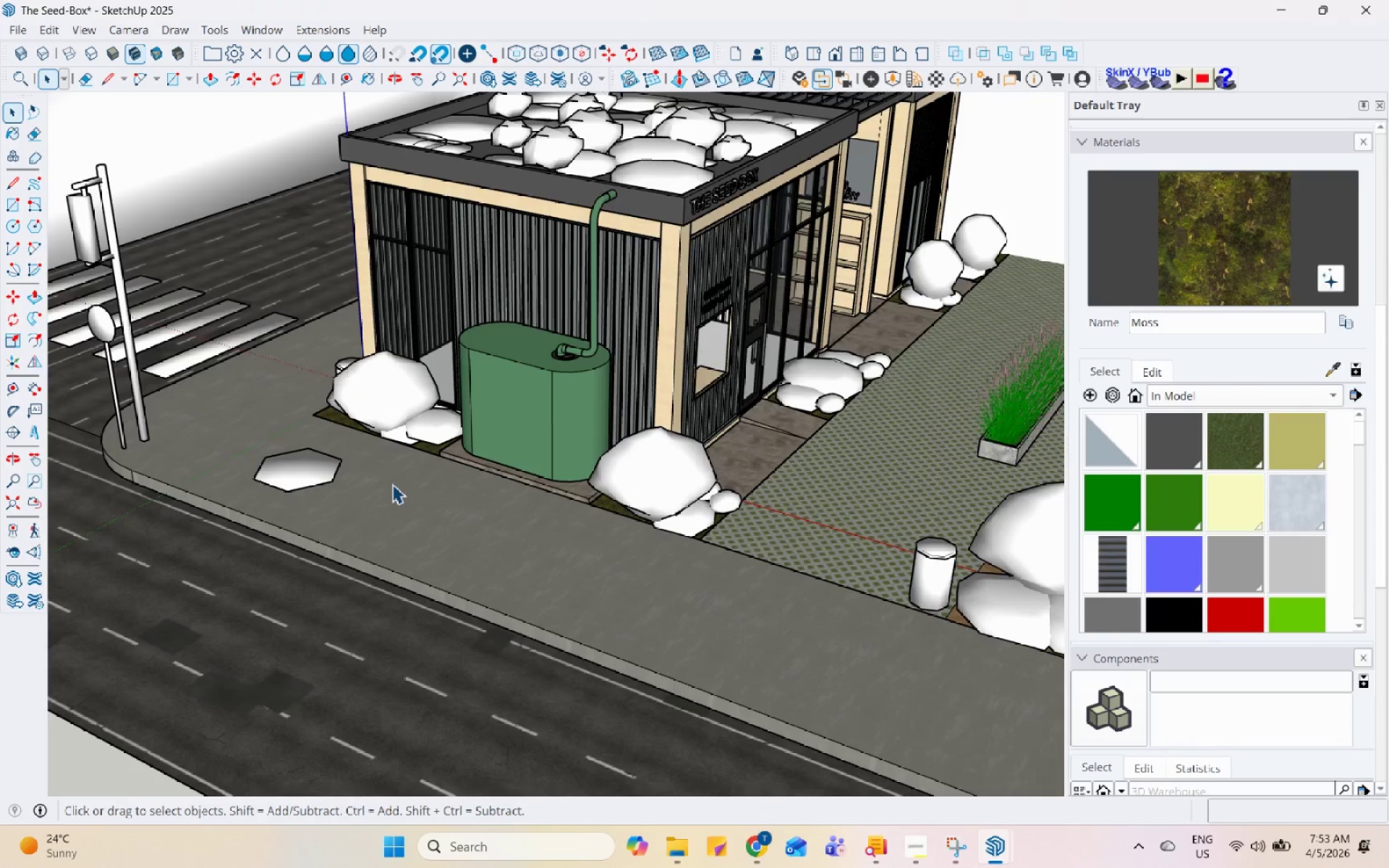 
key(Escape)
 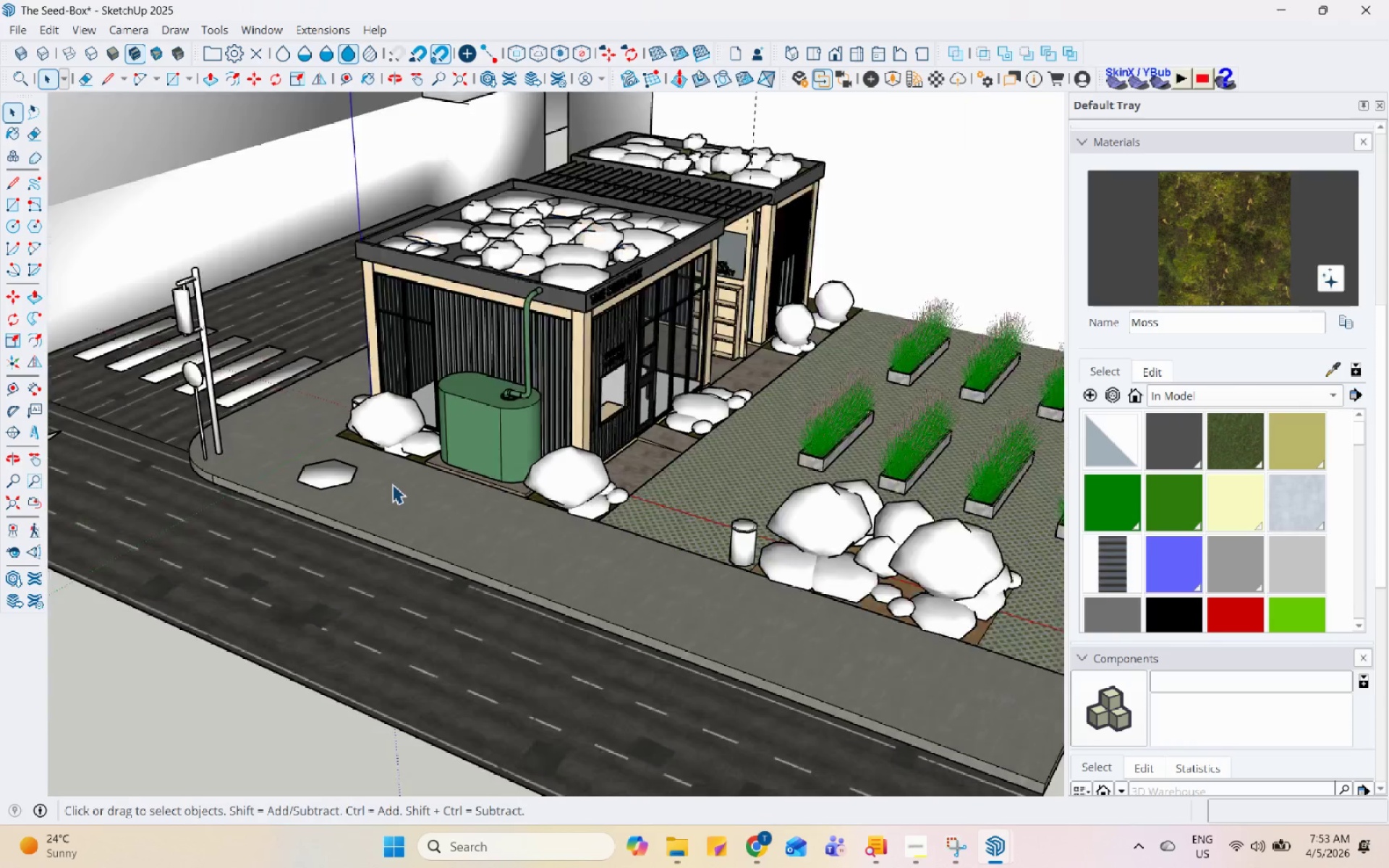 
key(Escape)
 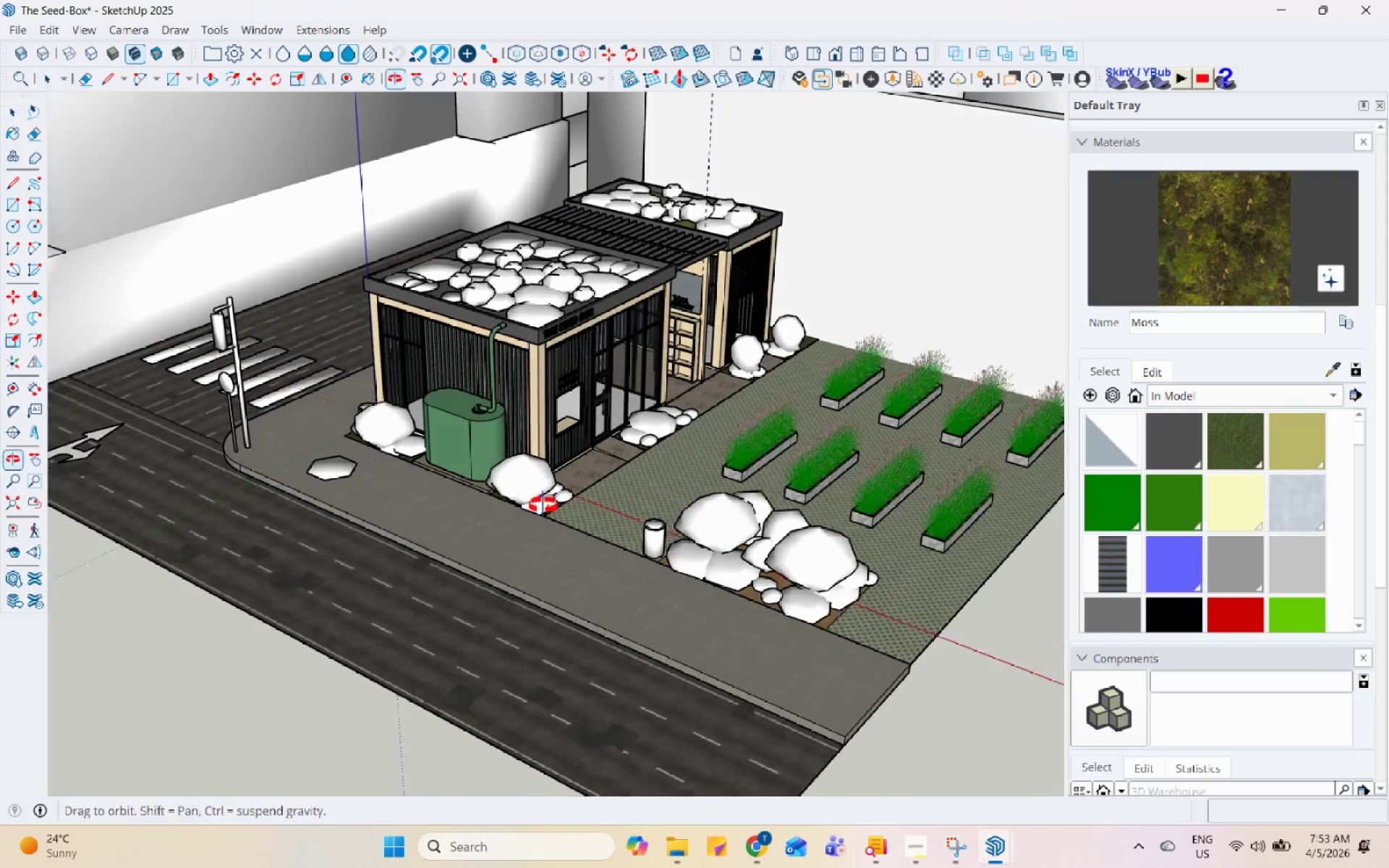 
scroll: coordinate [392, 484], scroll_direction: down, amount: 17.0
 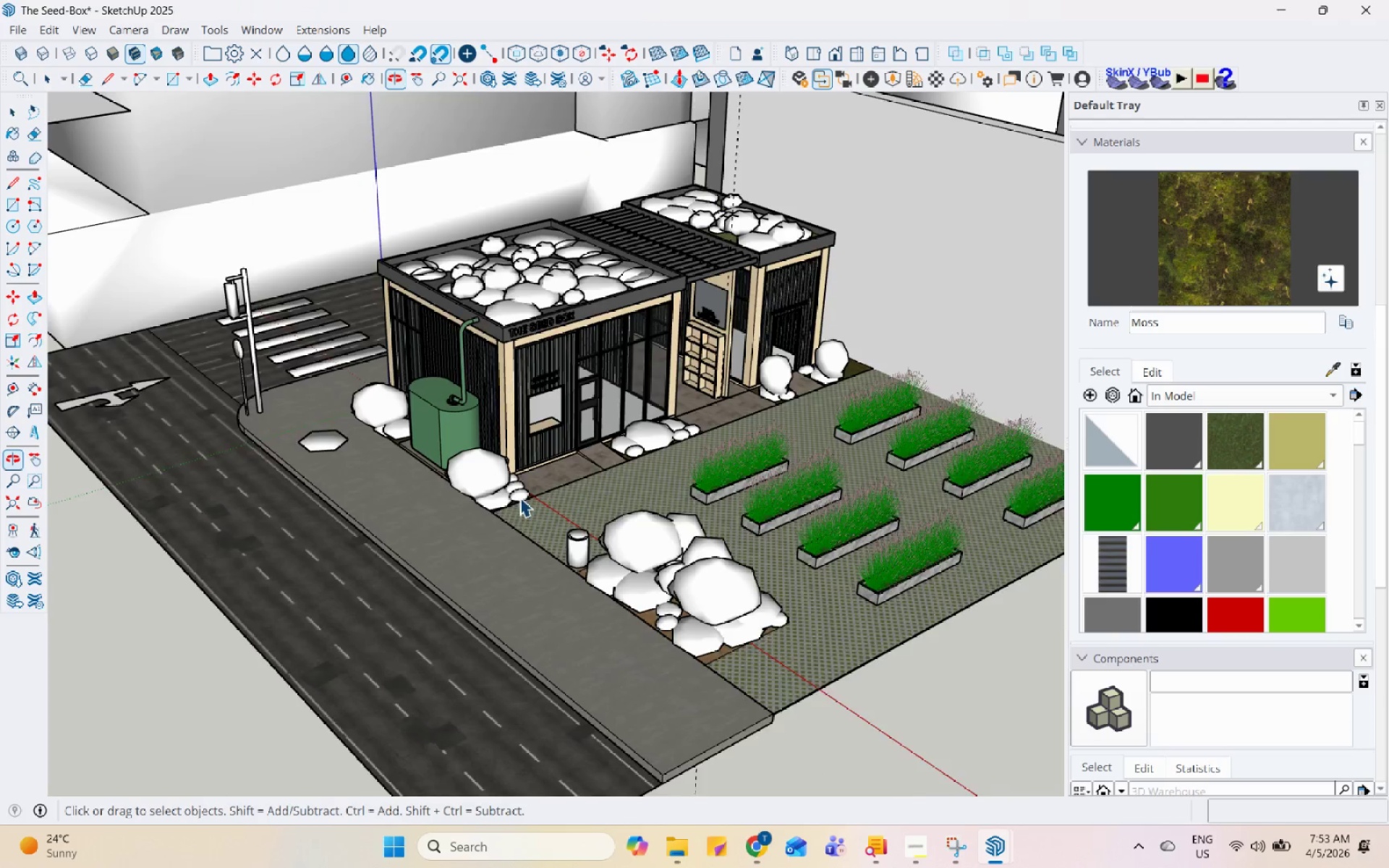 
scroll: coordinate [514, 391], scroll_direction: up, amount: 4.0
 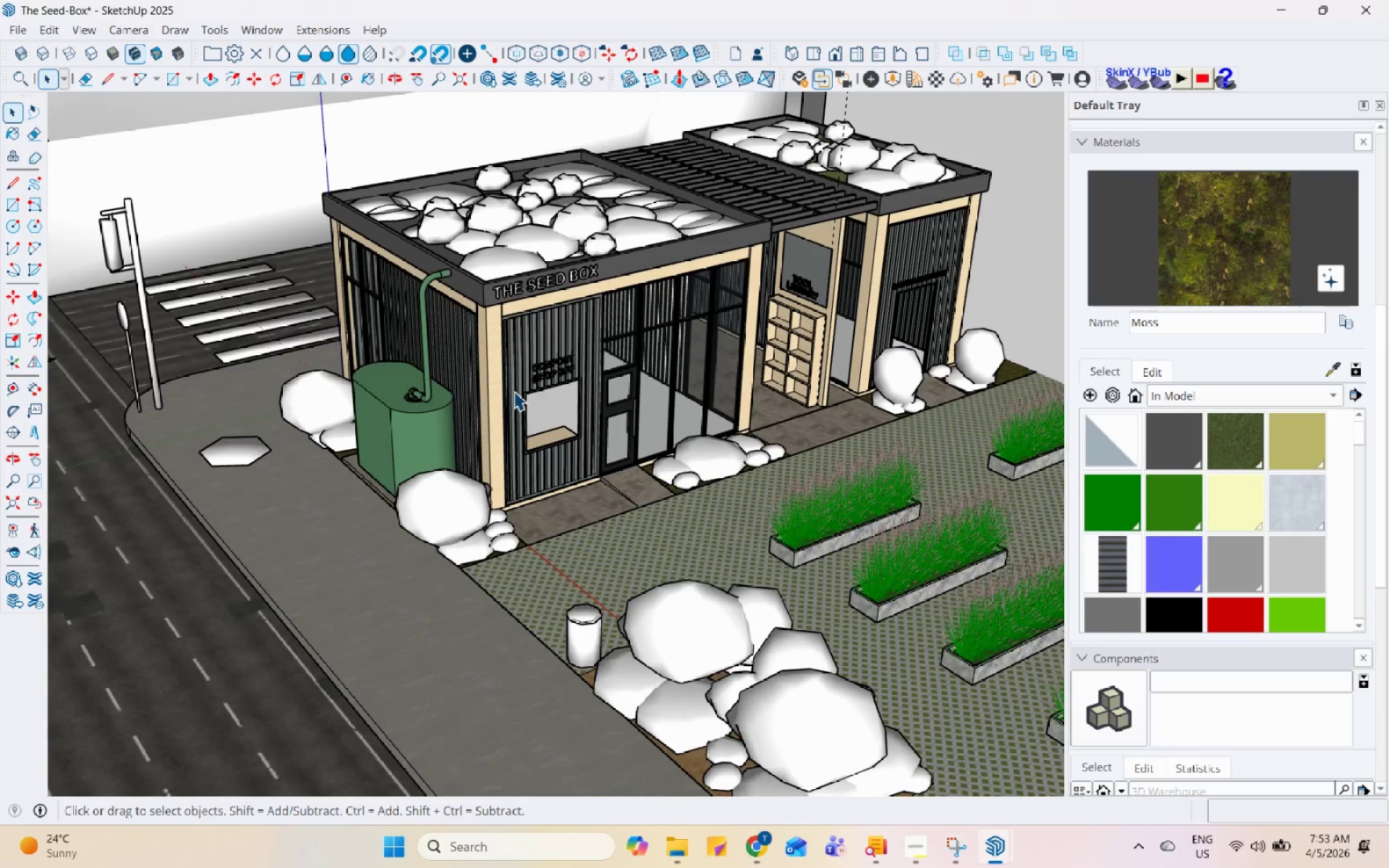 
key(Control+S)
 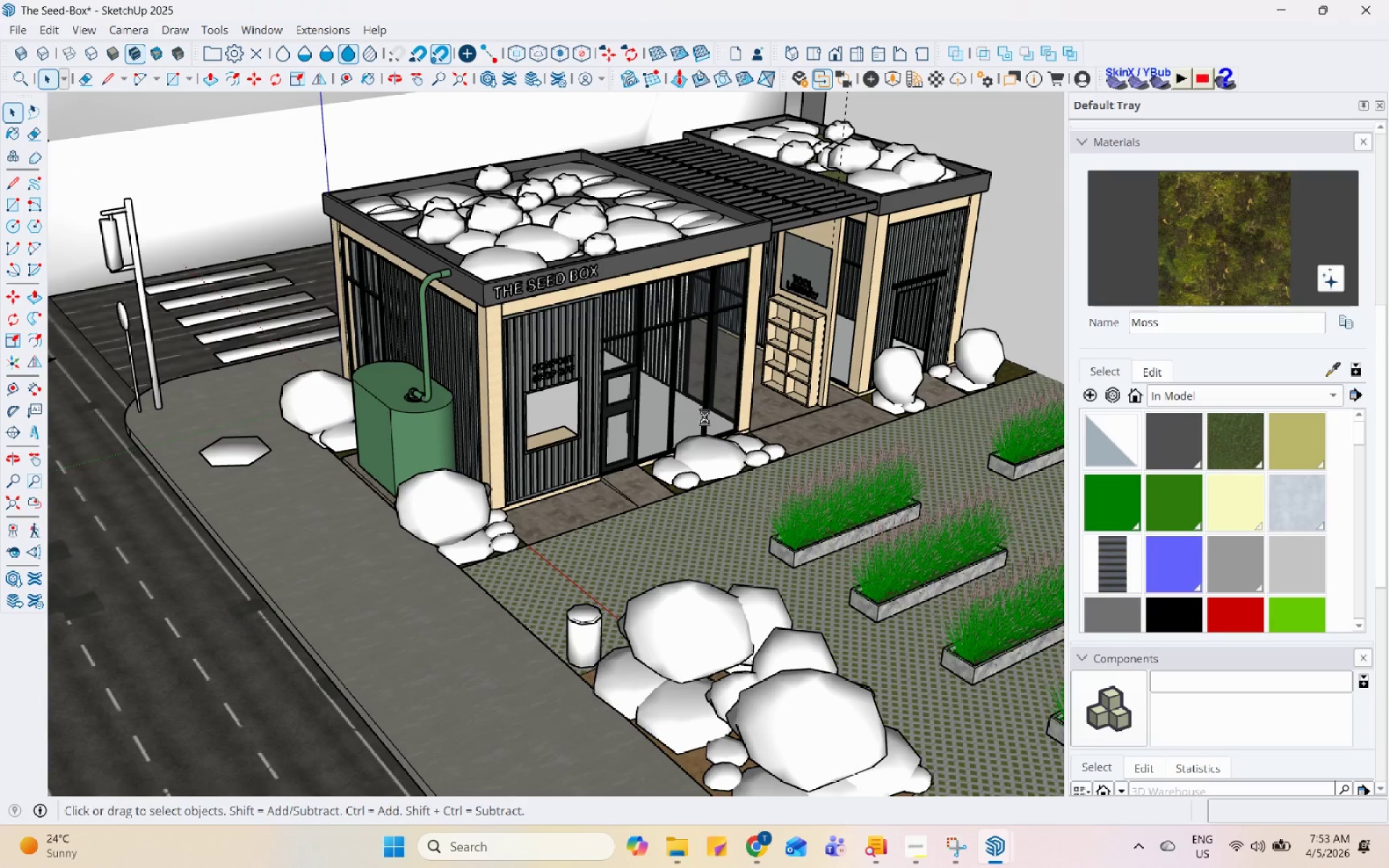 
scroll: coordinate [721, 352], scroll_direction: up, amount: 12.0
 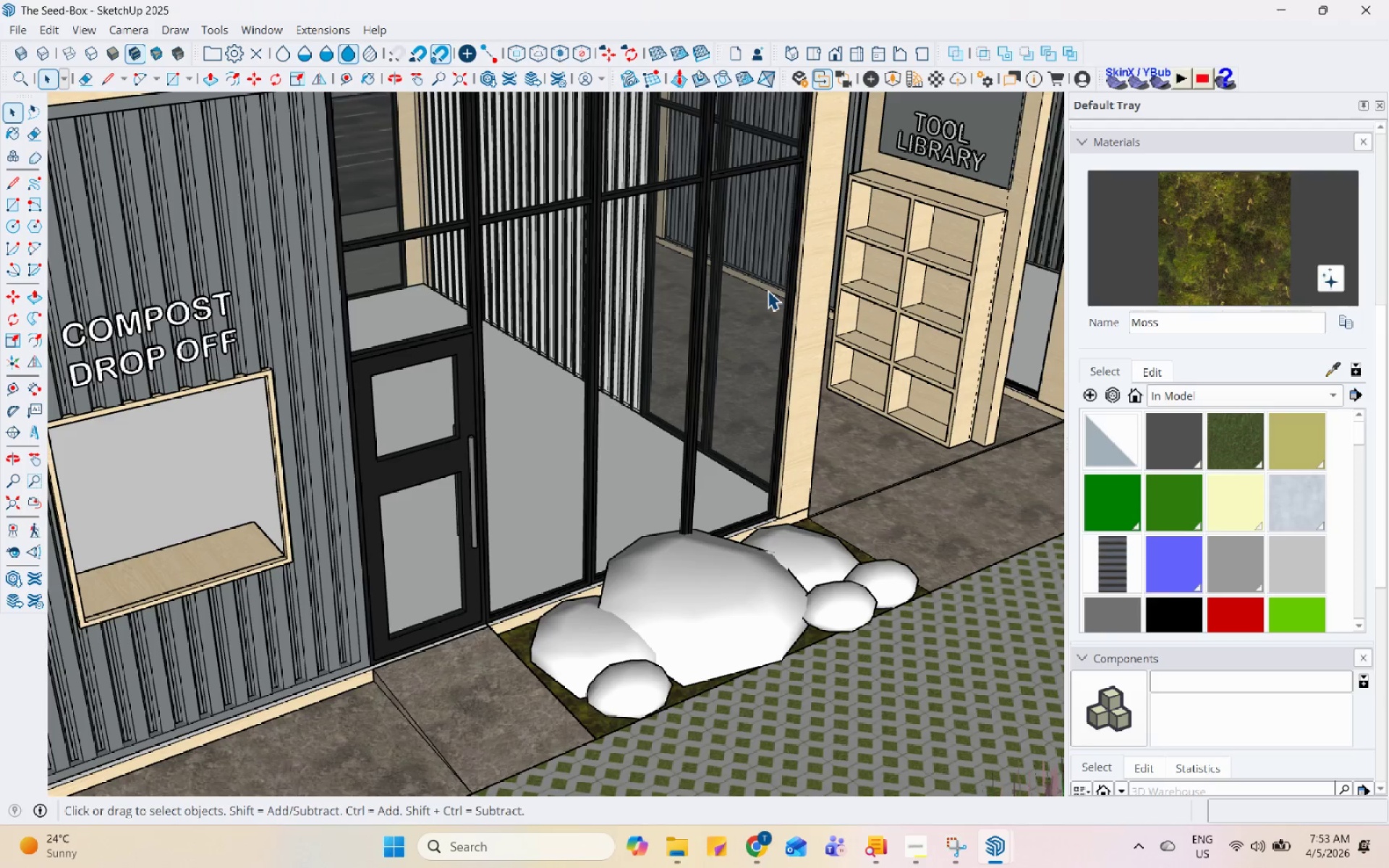 
scroll: coordinate [376, 563], scroll_direction: down, amount: 7.0
 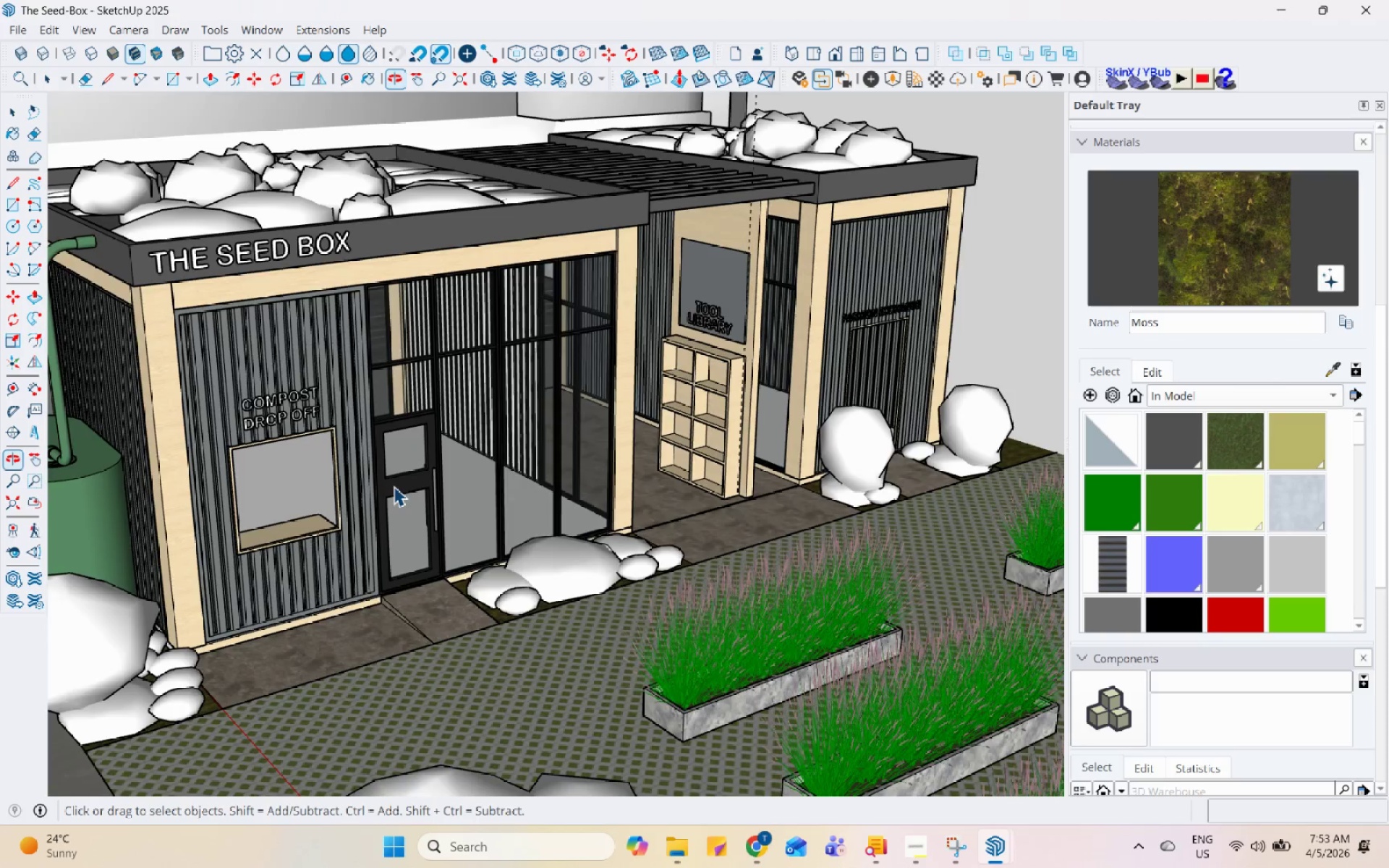 
scroll: coordinate [699, 450], scroll_direction: up, amount: 9.0
 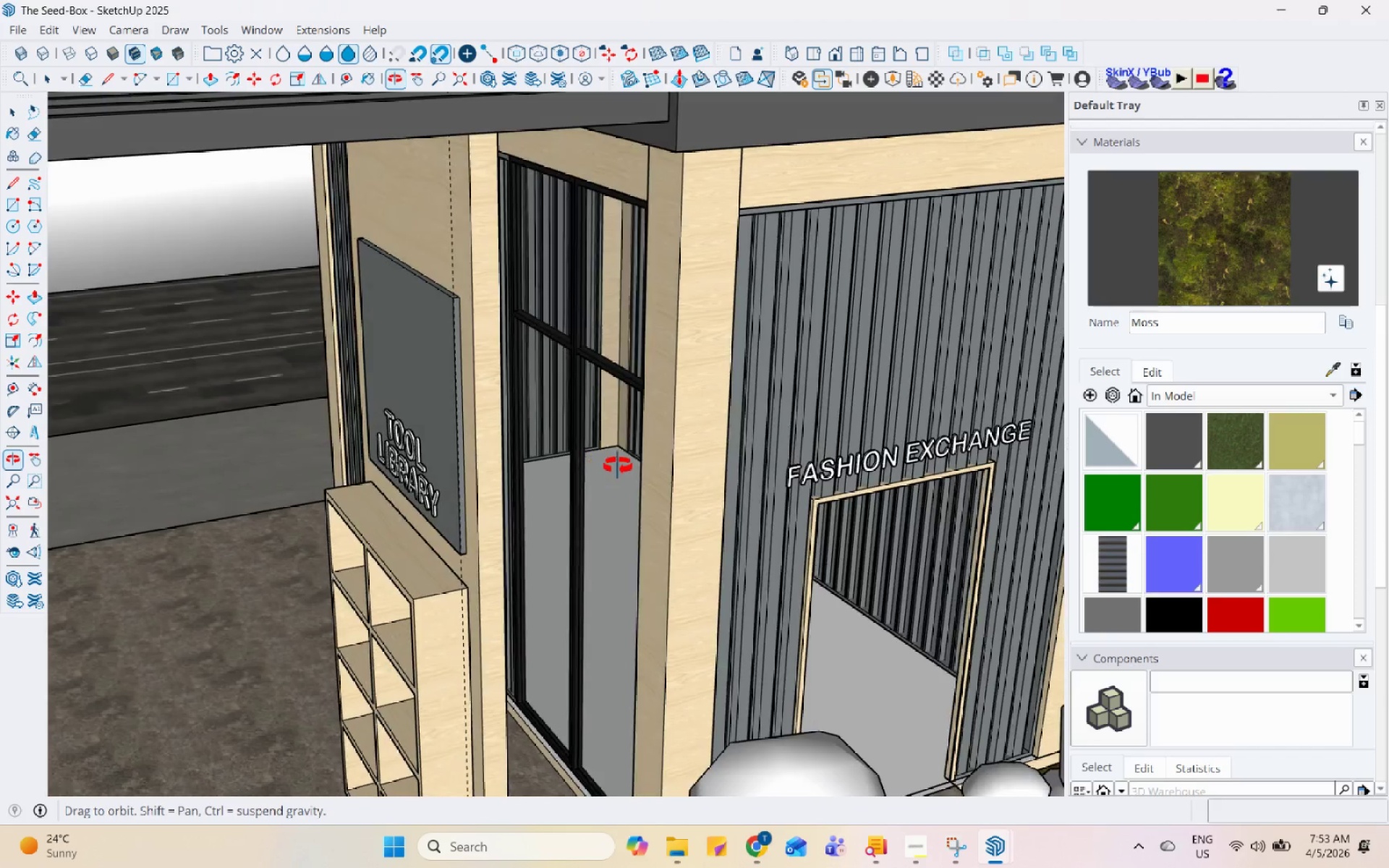 
scroll: coordinate [866, 457], scroll_direction: down, amount: 13.0
 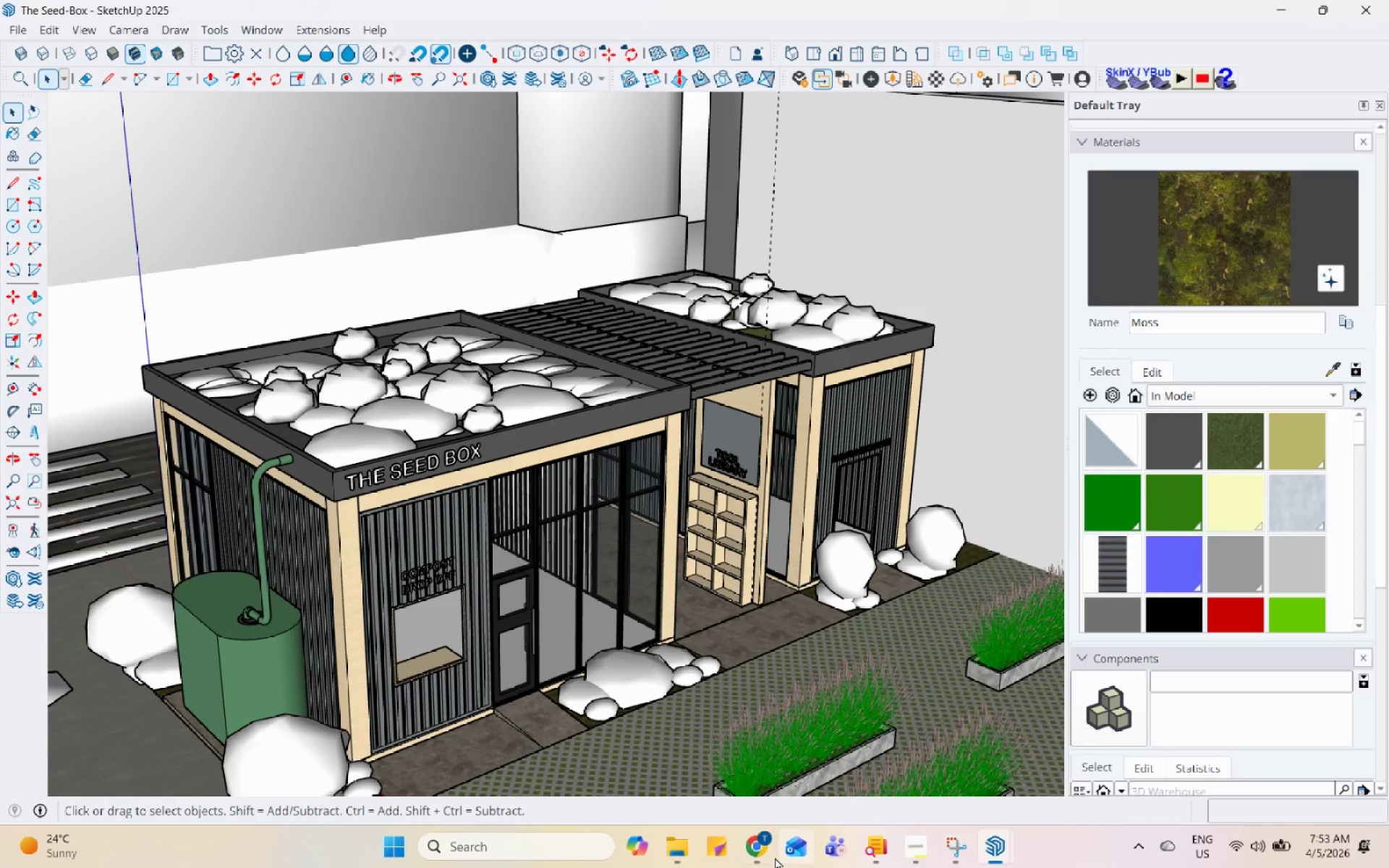 
left_click([766, 854])
 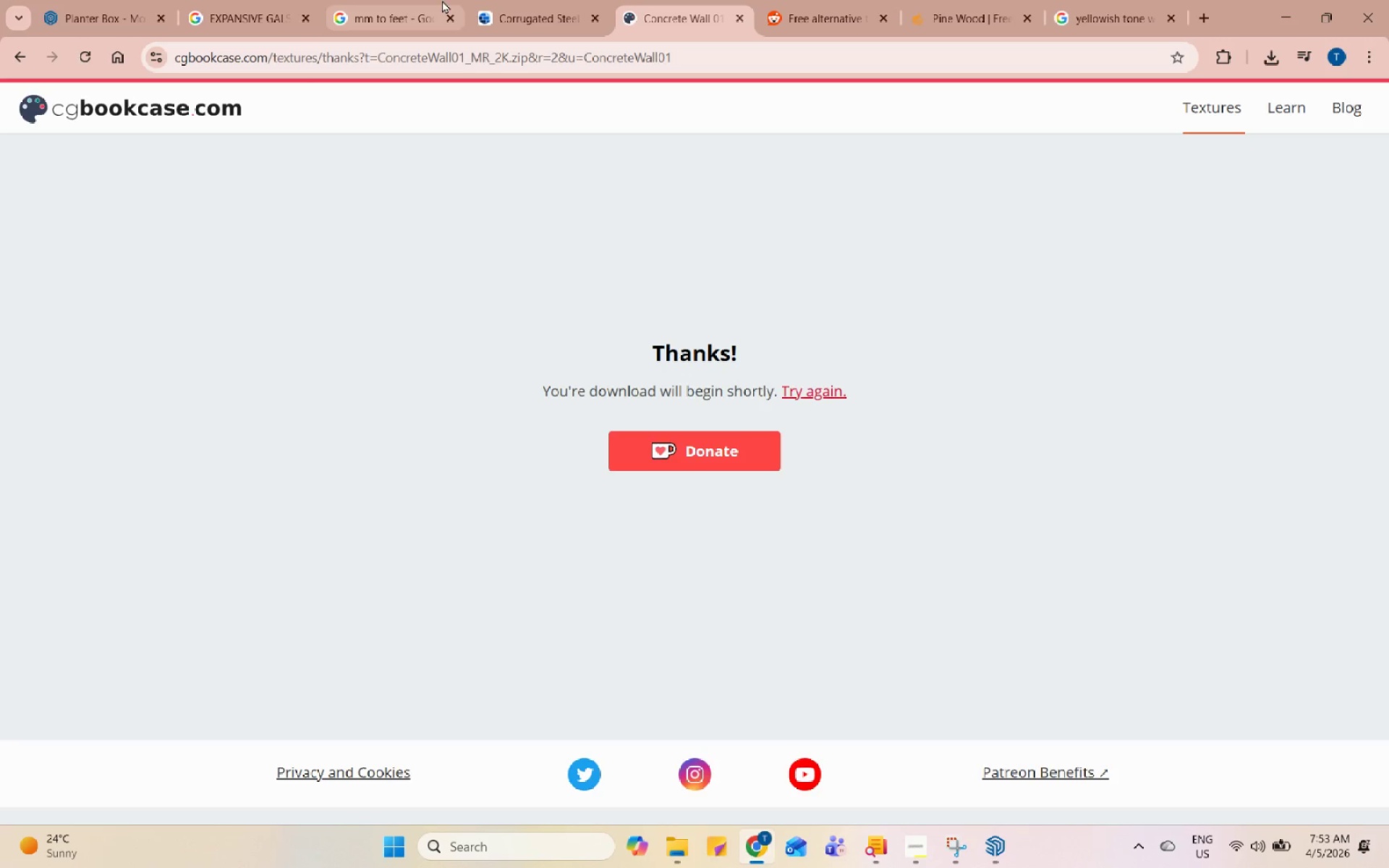 
left_click([65, 0])
 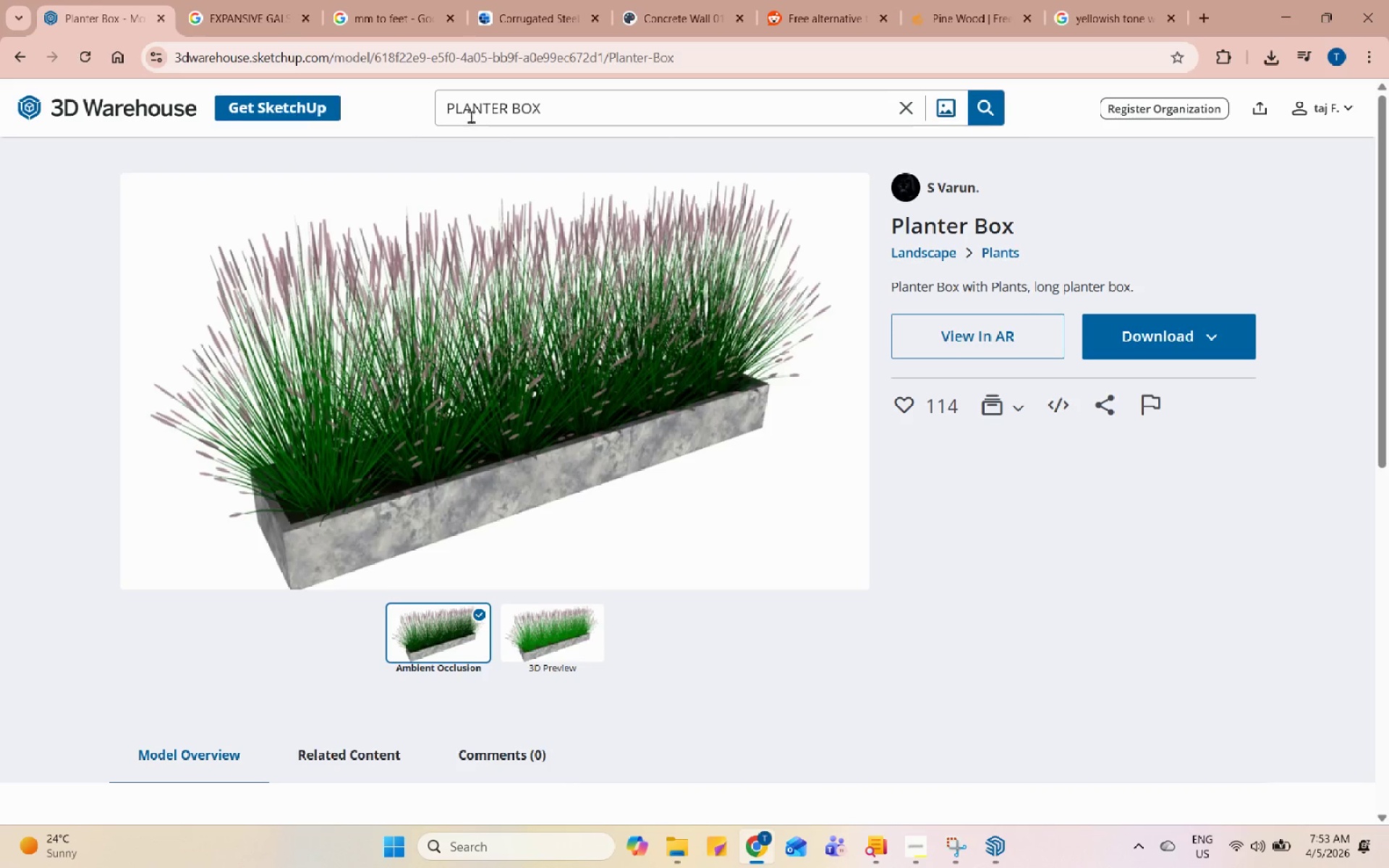 
double_click([473, 116])
 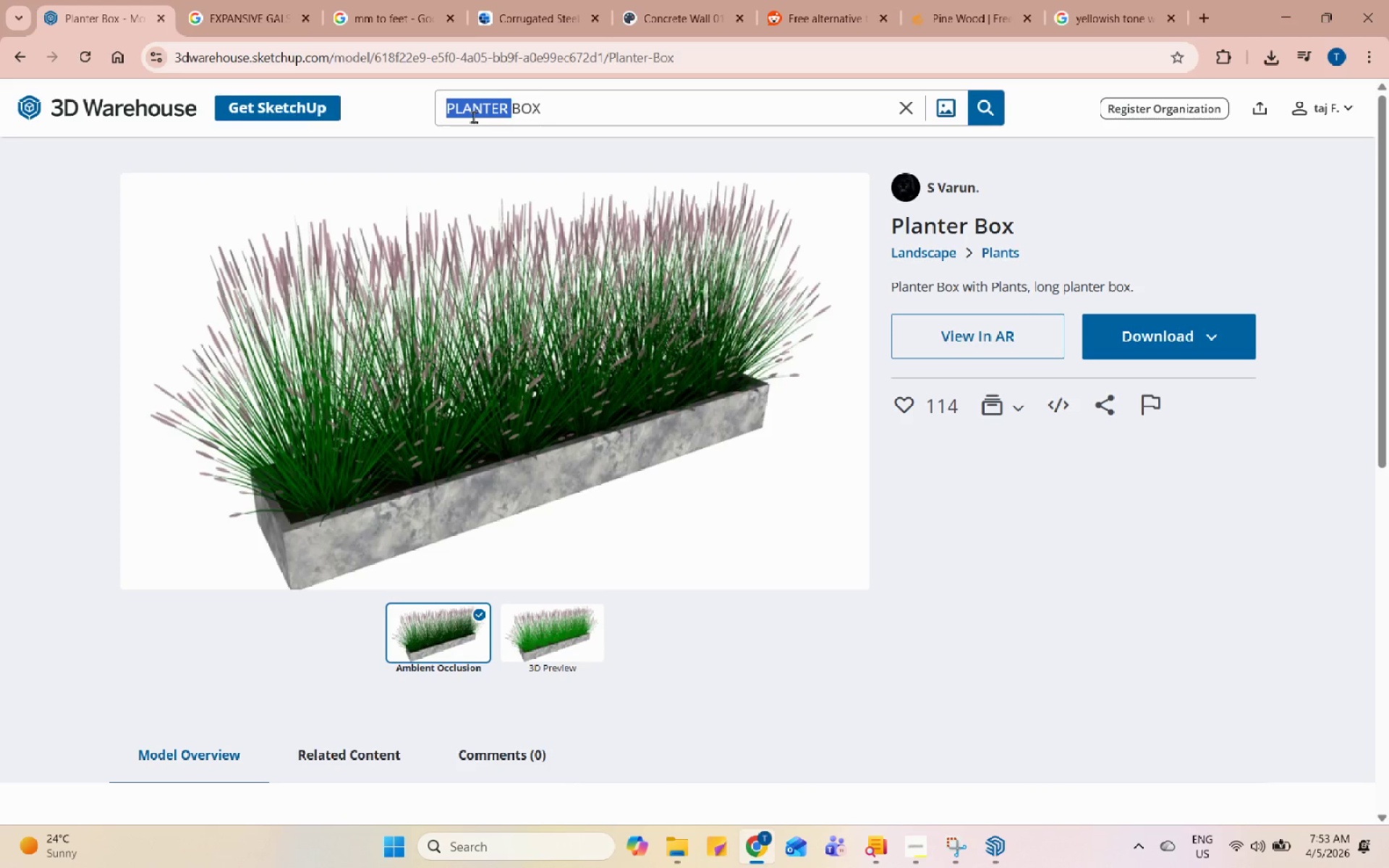 
triple_click([473, 116])
 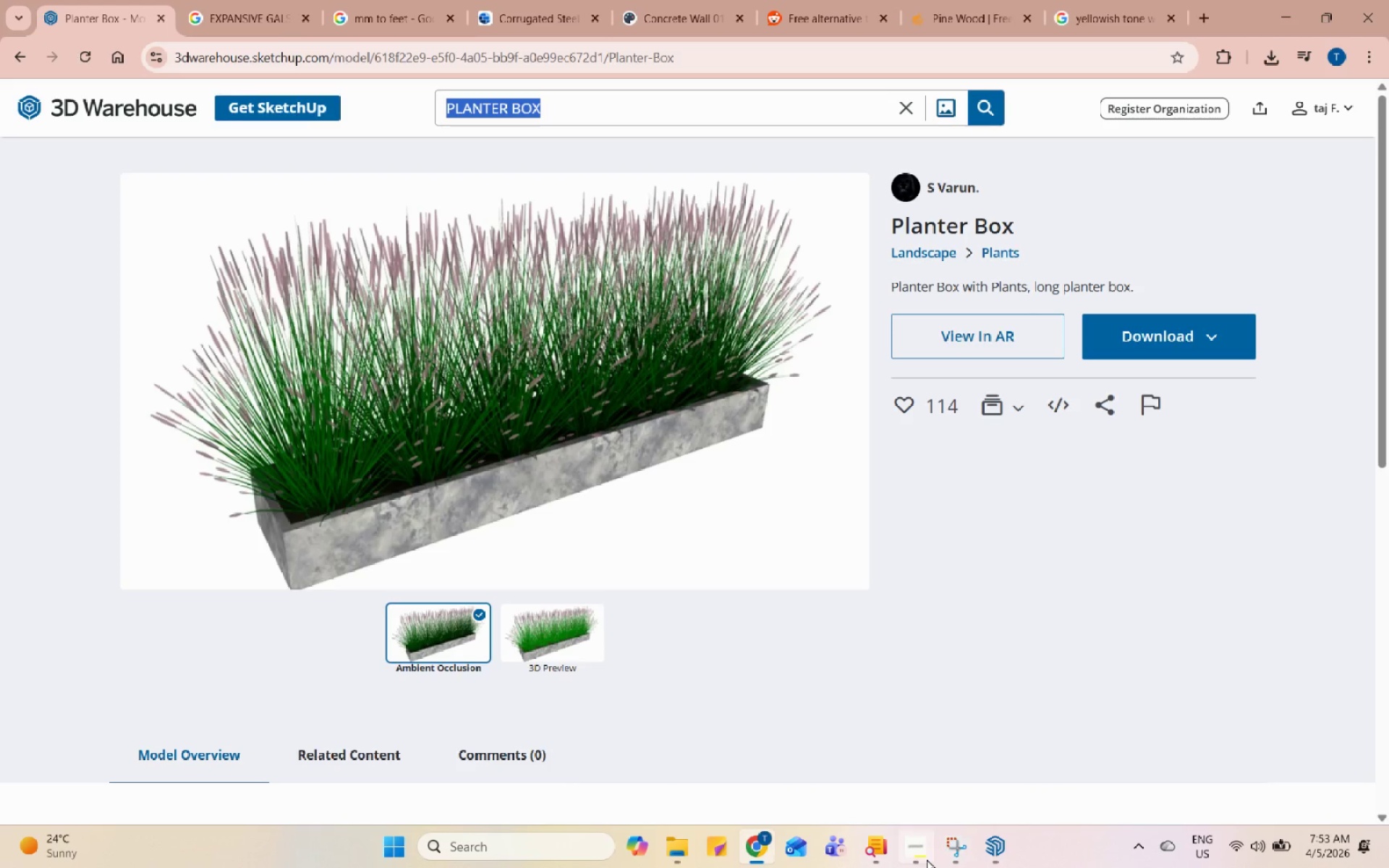 
left_click([1013, 850])
 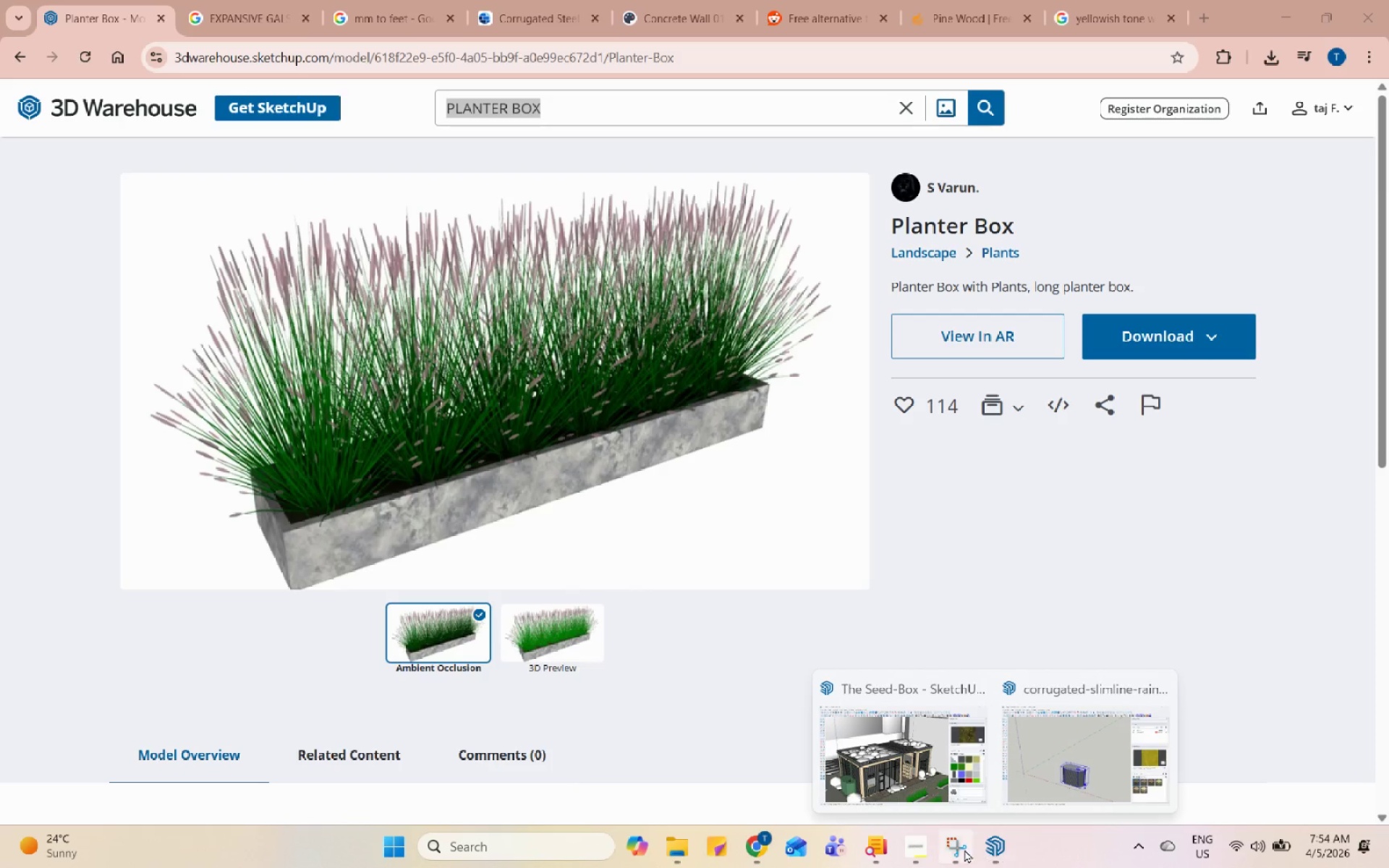 
left_click([903, 851])